 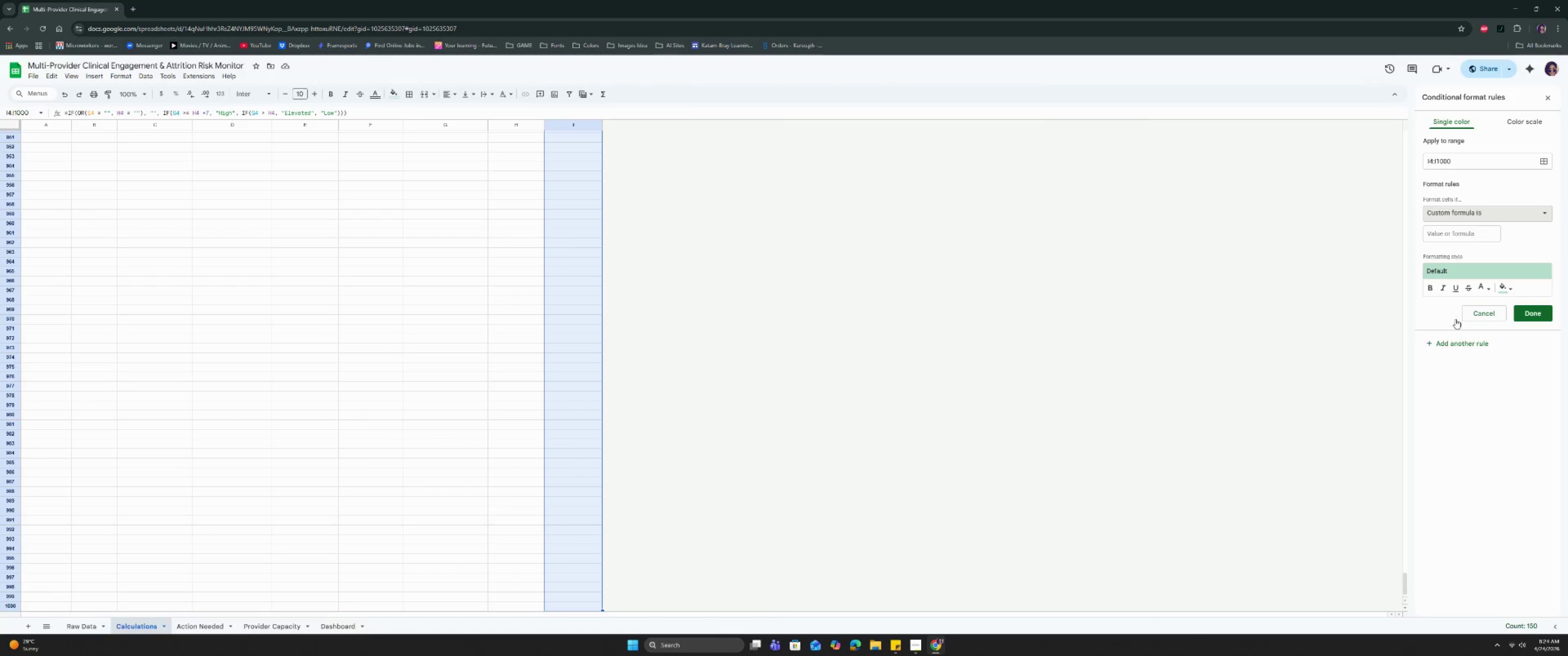 
left_click([1458, 233])
 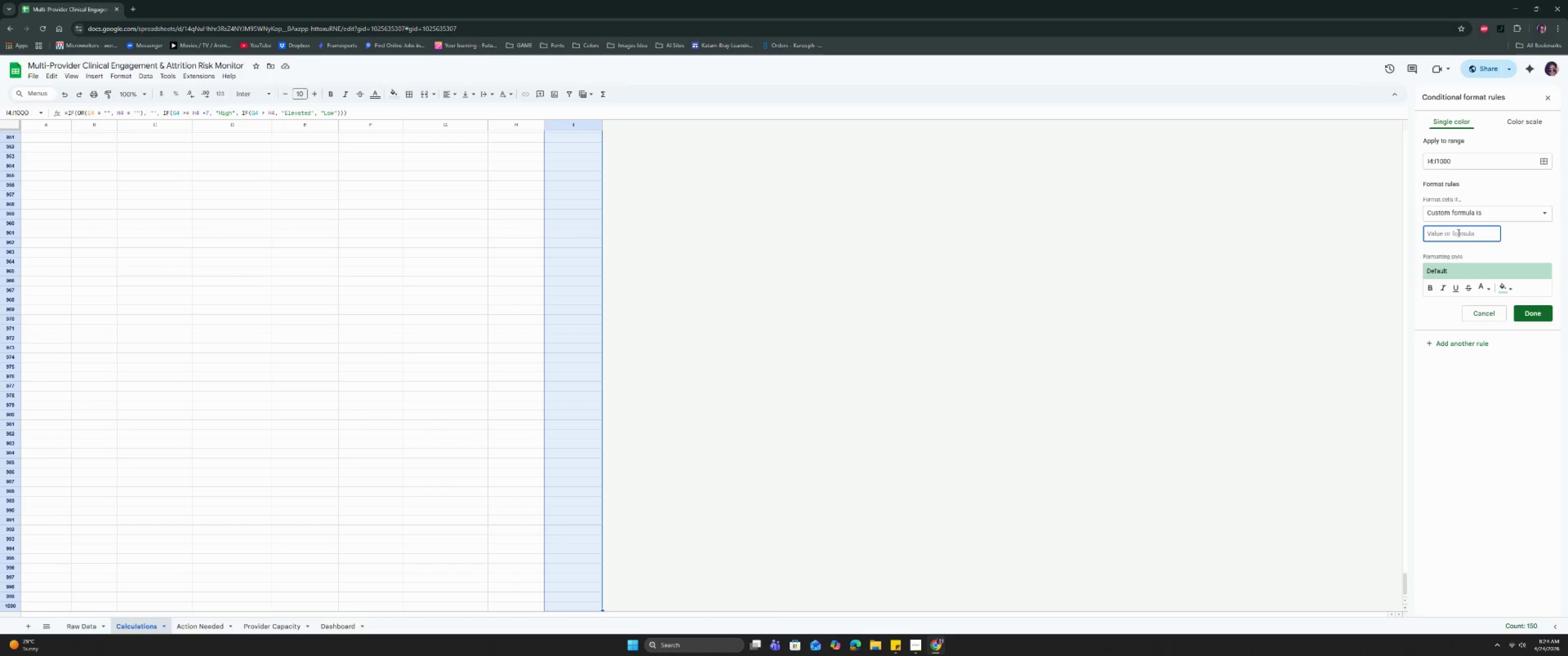 
wait(5.32)
 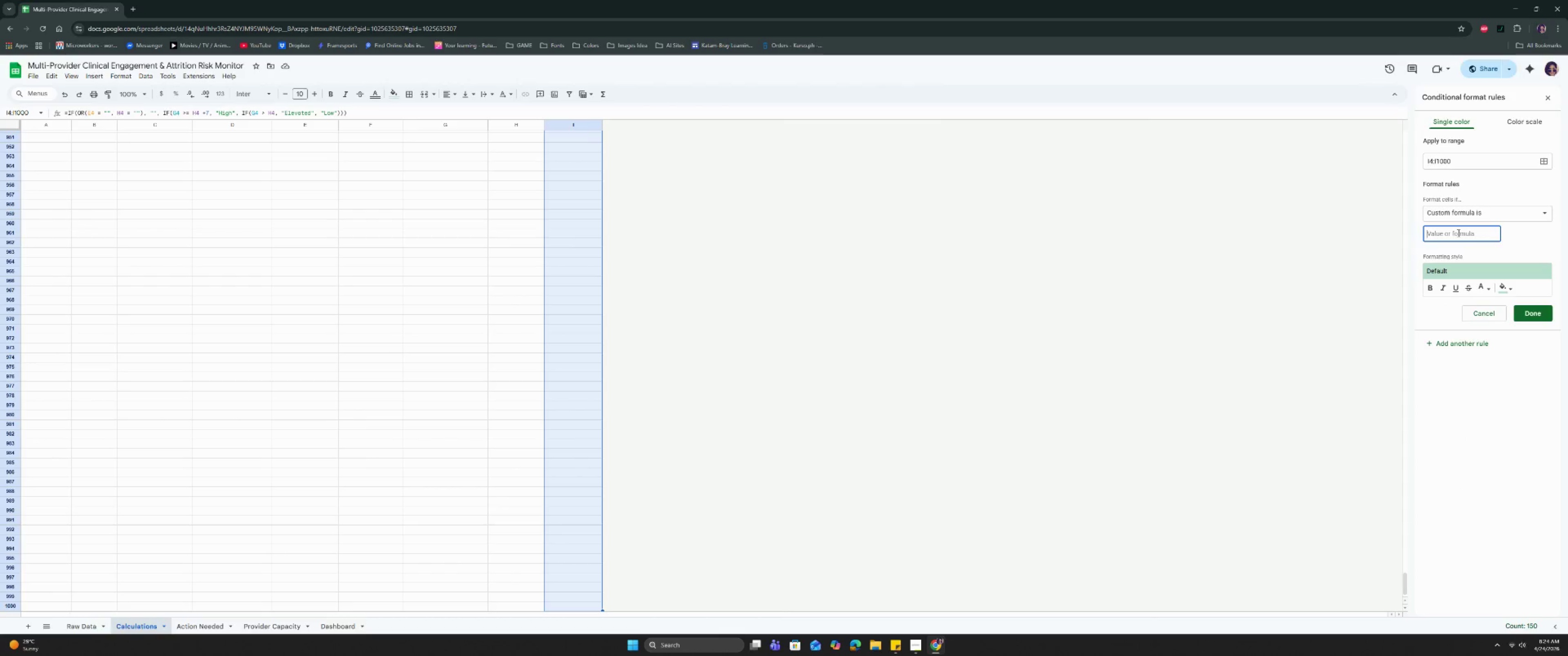 
left_click_drag(start_coordinate=[1403, 585], to_coordinate=[1406, 131])
 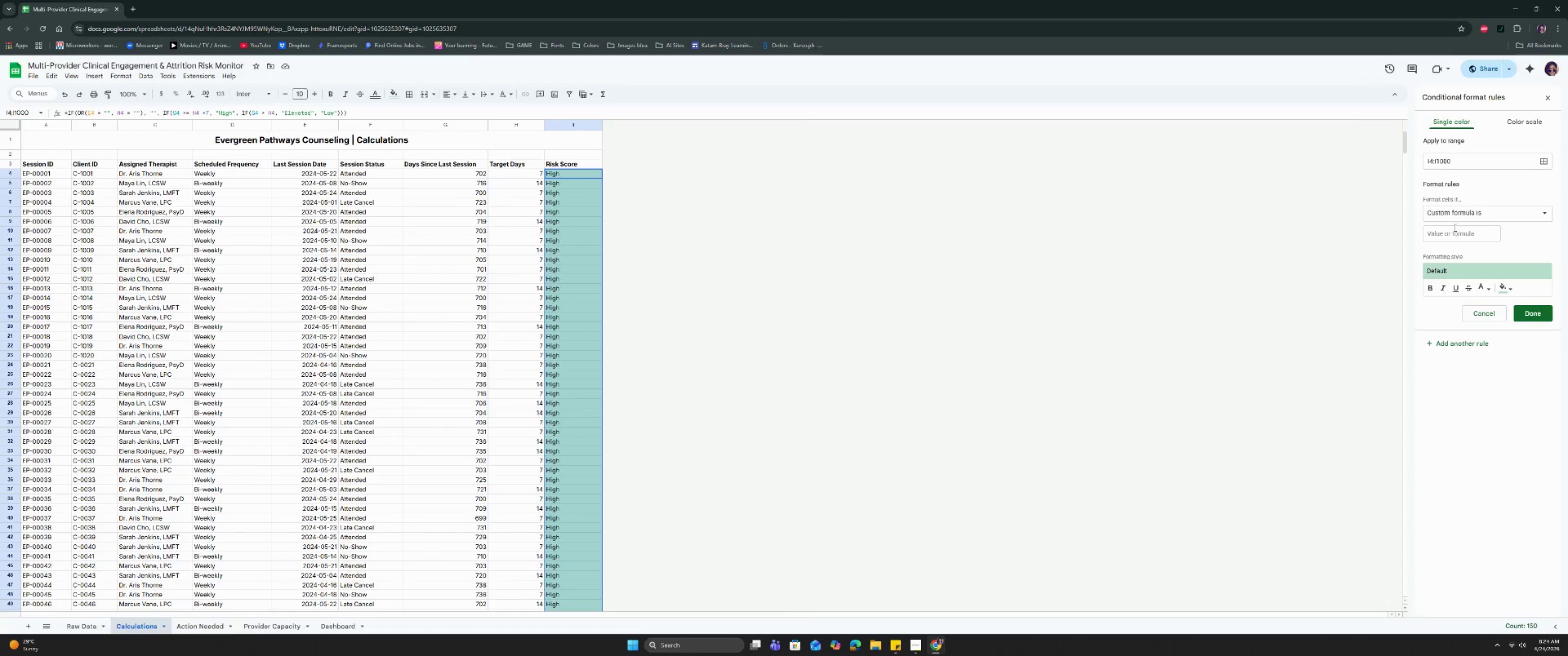 
left_click([1460, 233])
 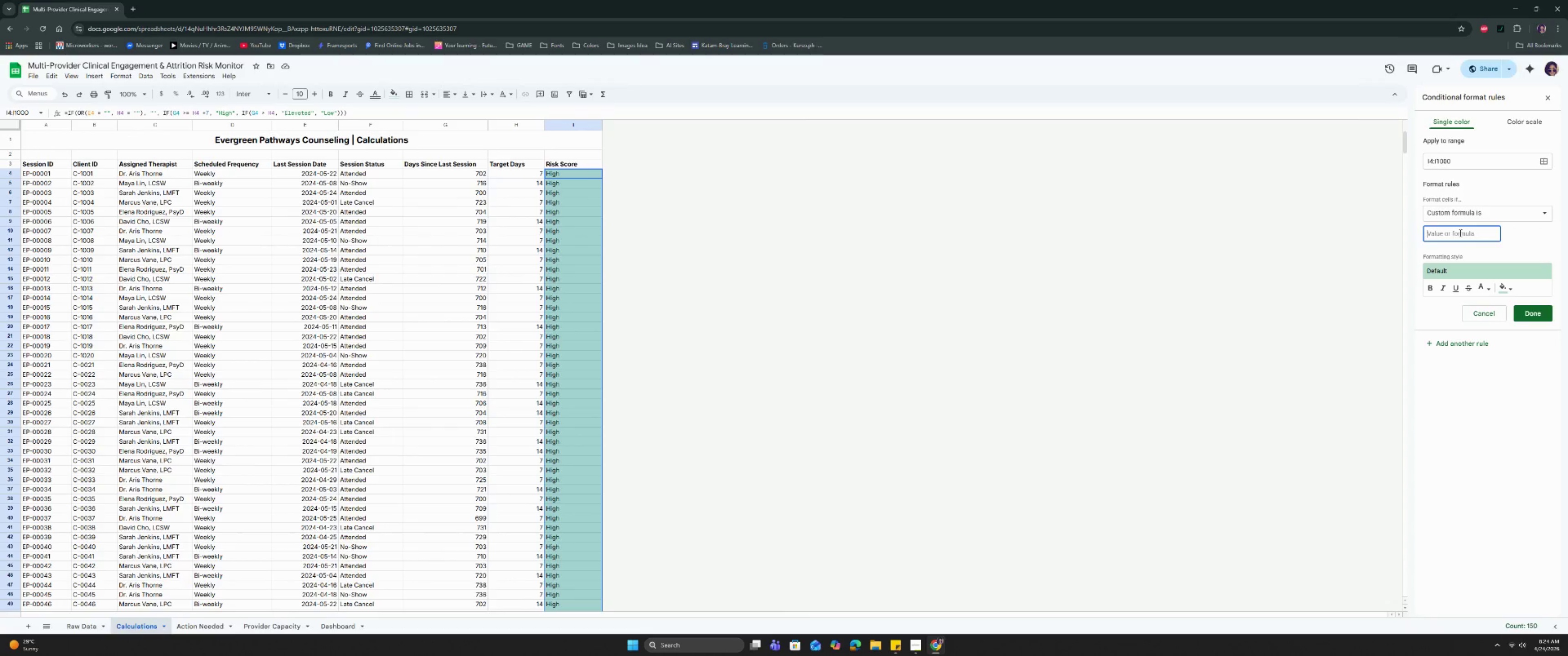 
type(=$G2)
key(Backspace)
type(4 >=$H2+7)
 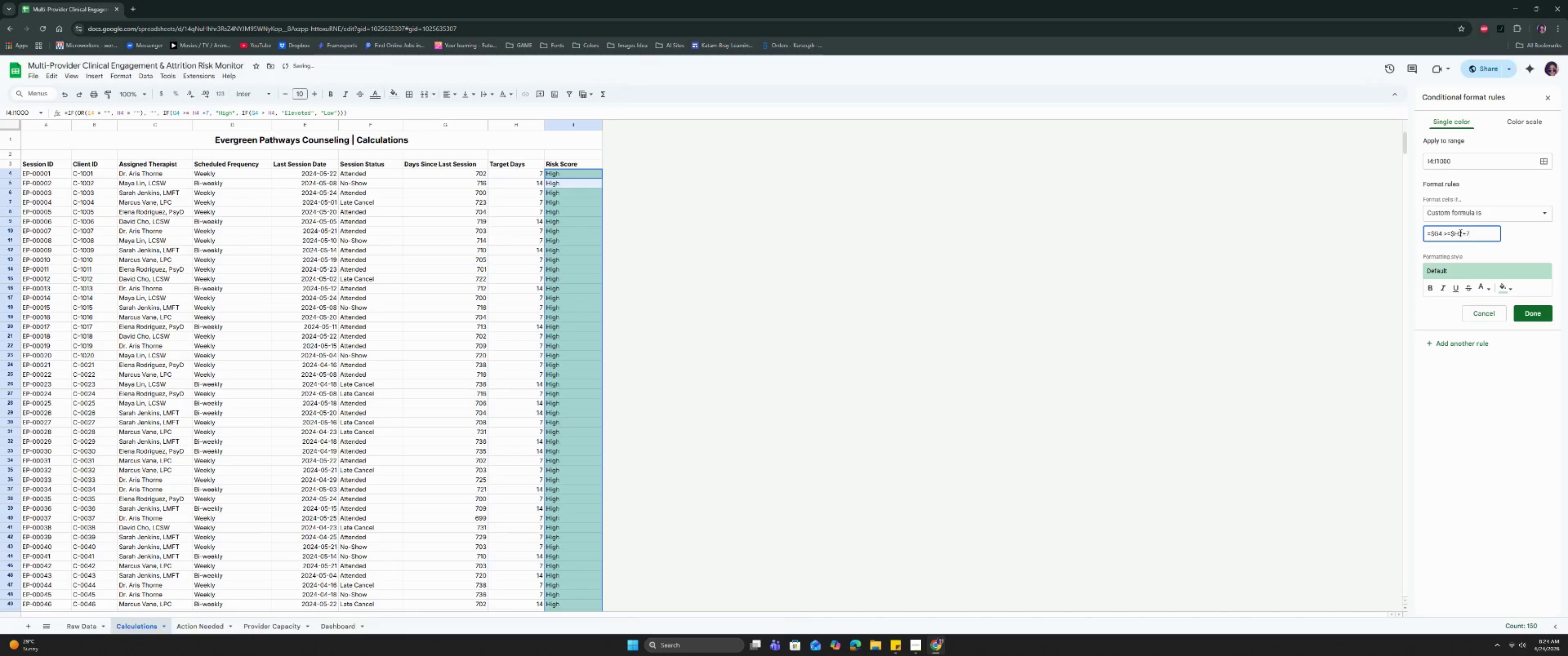 
left_click([1432, 285])
 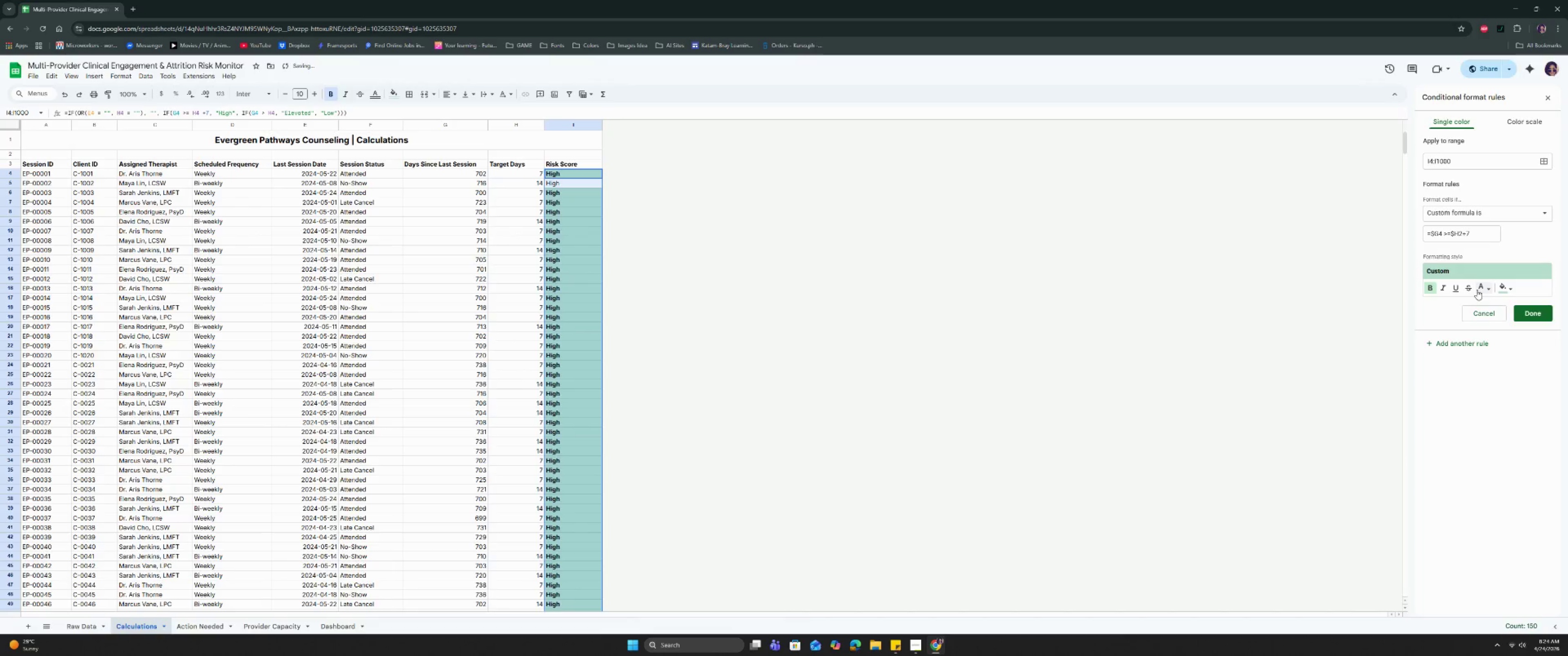 
left_click([1481, 289])
 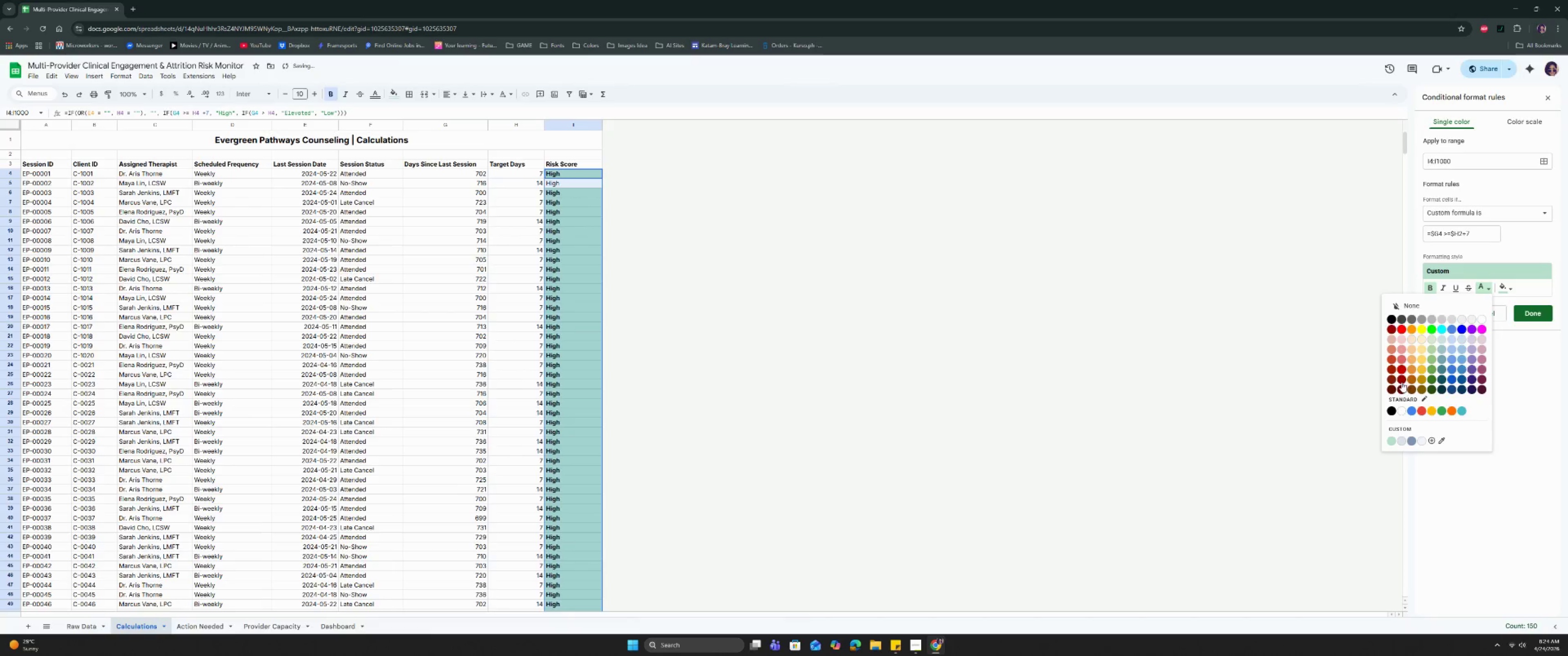 
left_click([1402, 390])
 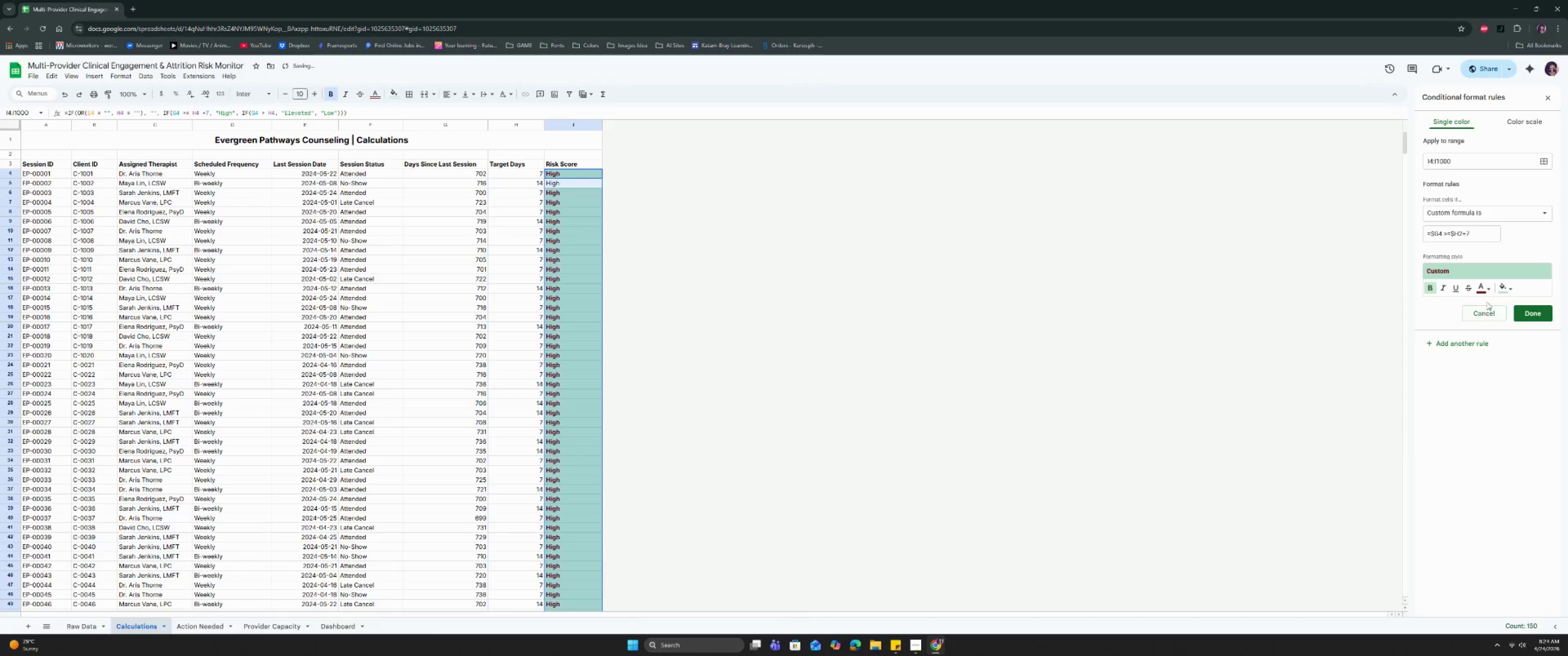 
left_click([1498, 287])
 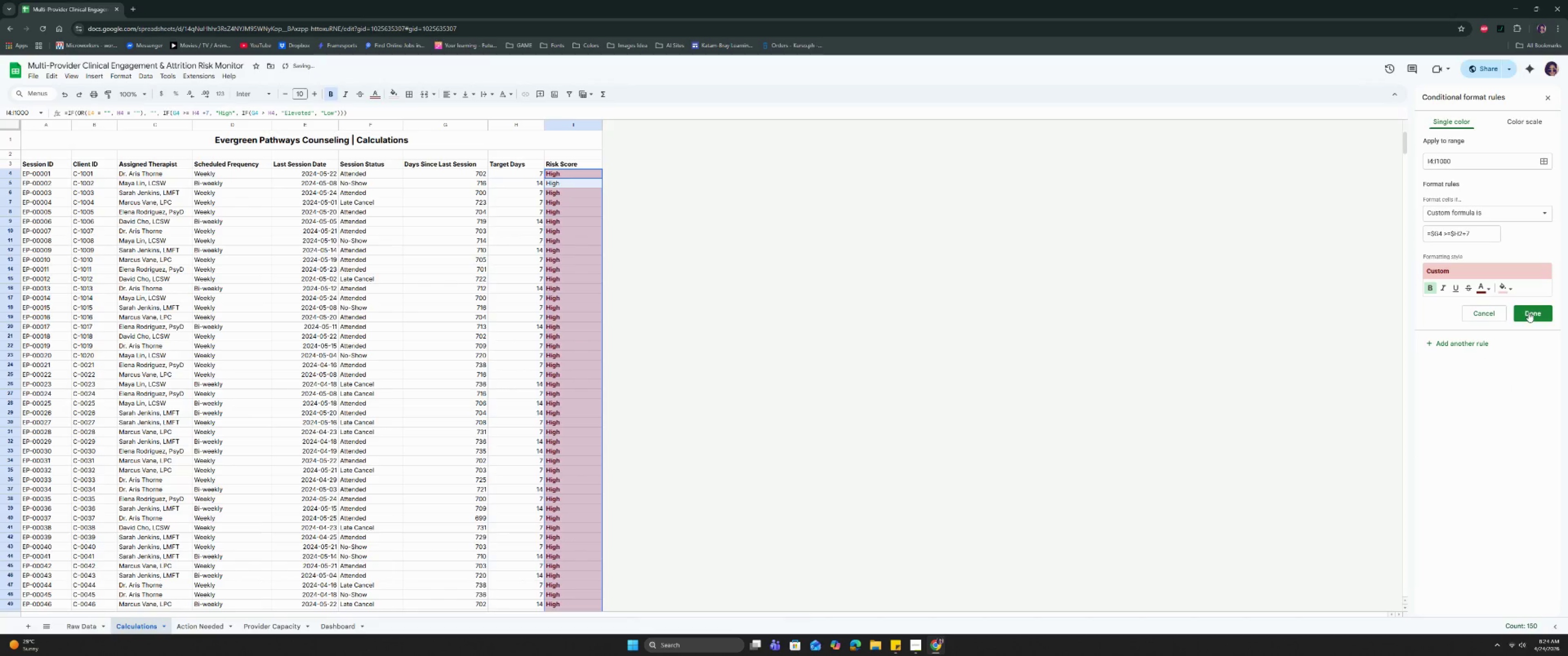 
wait(6.88)
 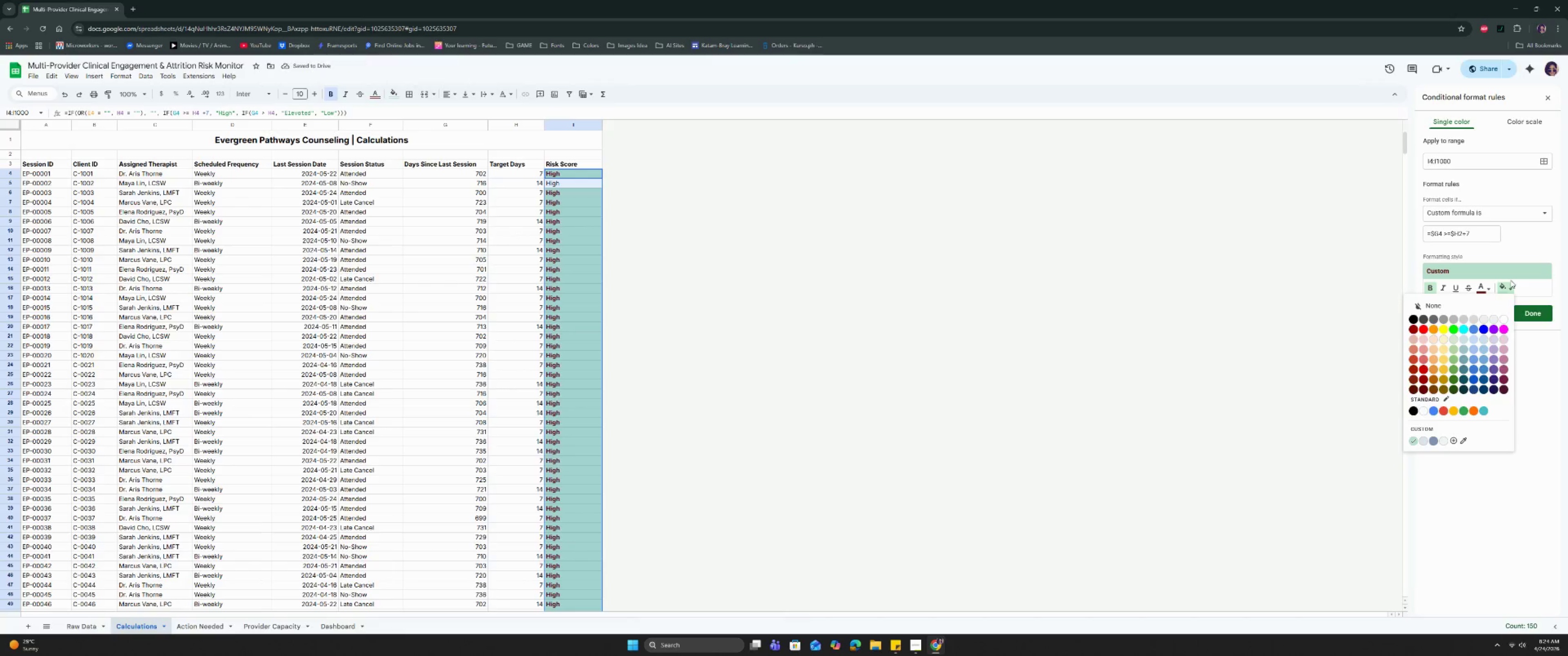 
left_click([1461, 231])
 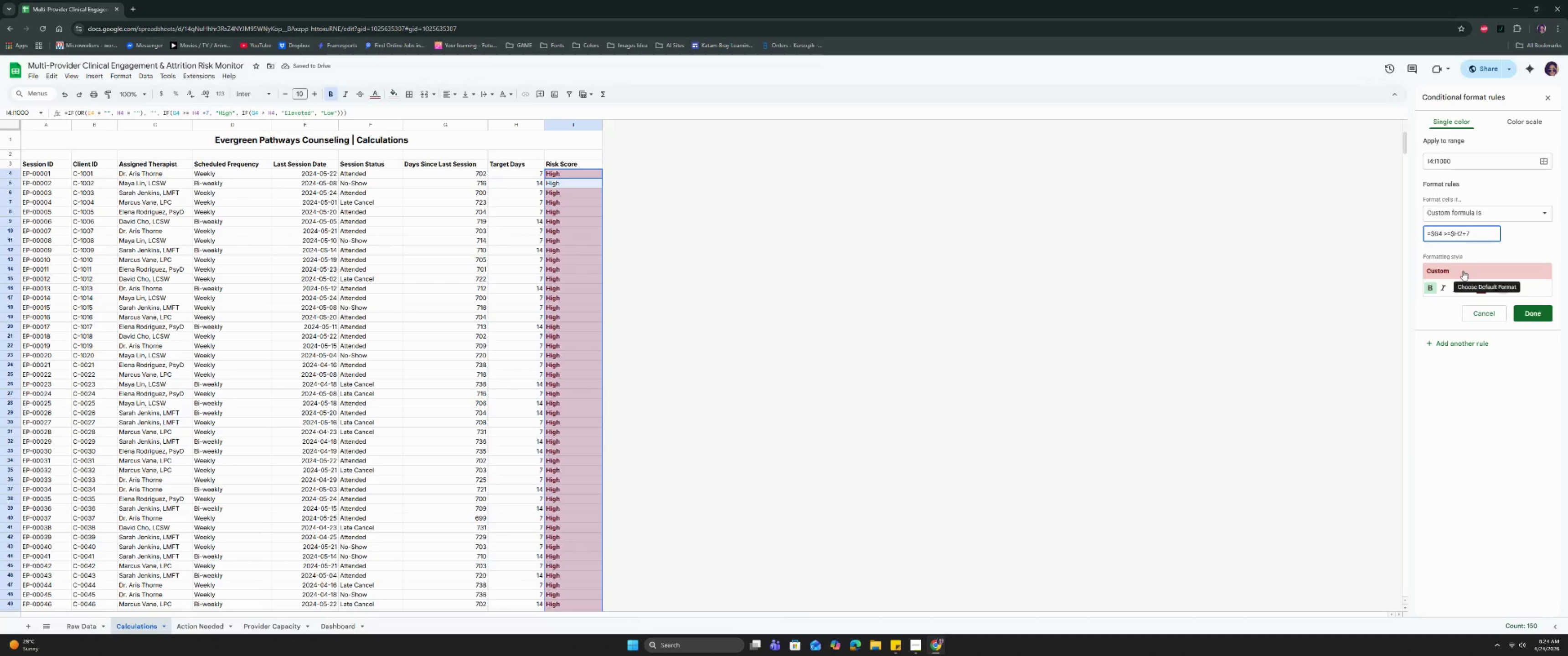 
key(Backspace)
 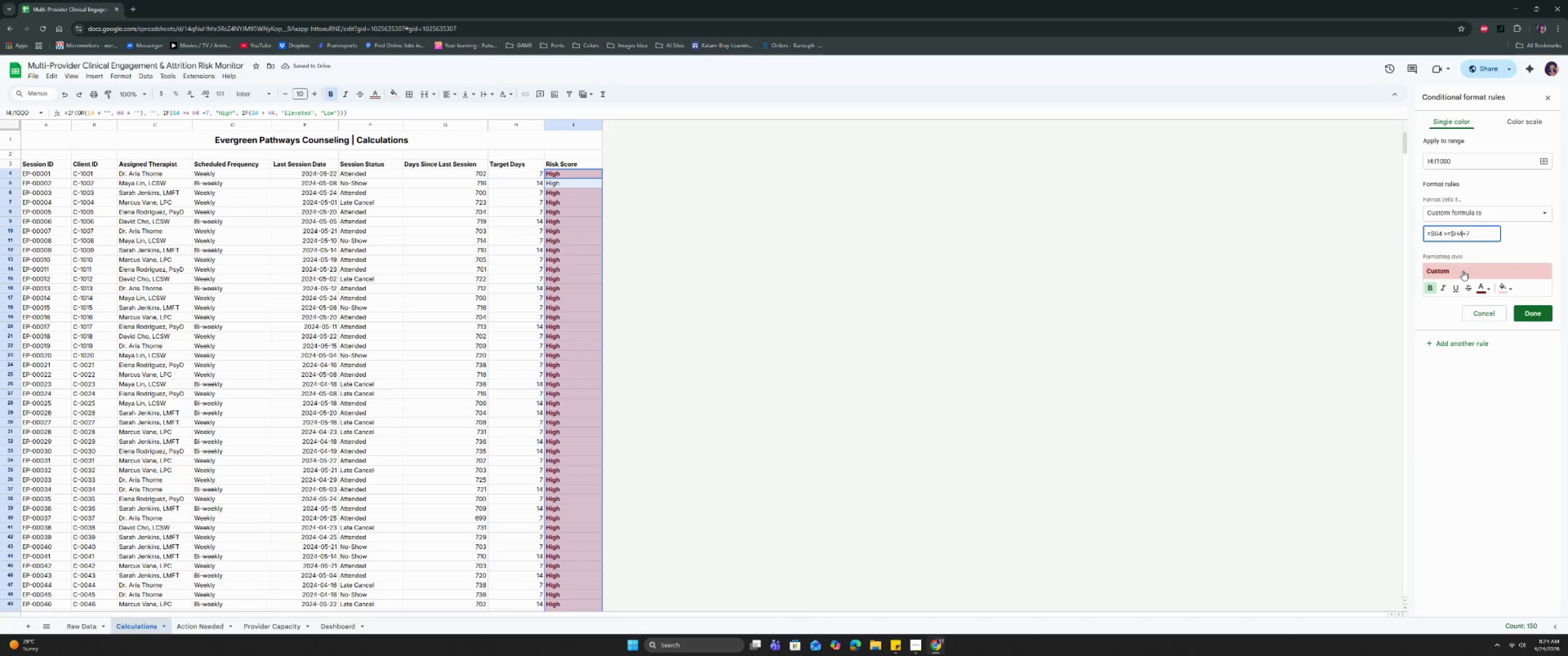 
key(4)
 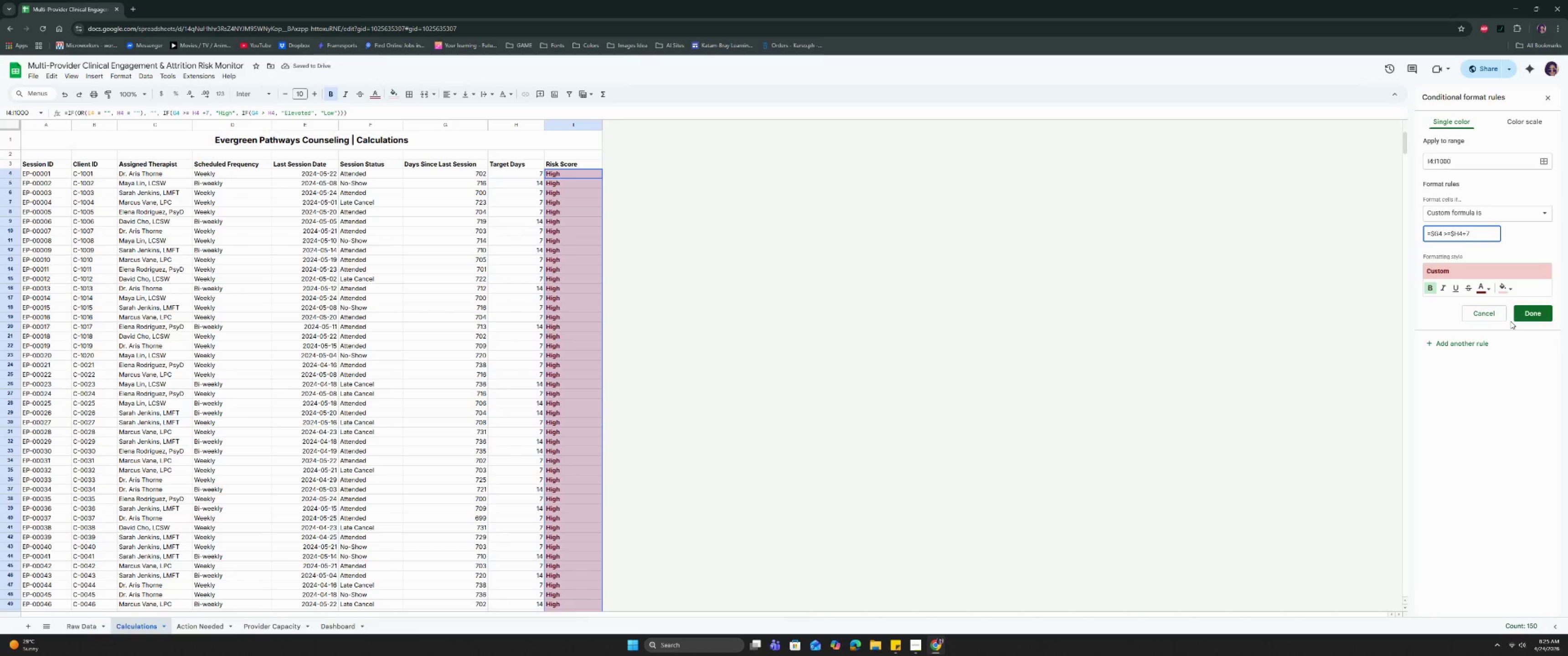 
left_click([1525, 313])
 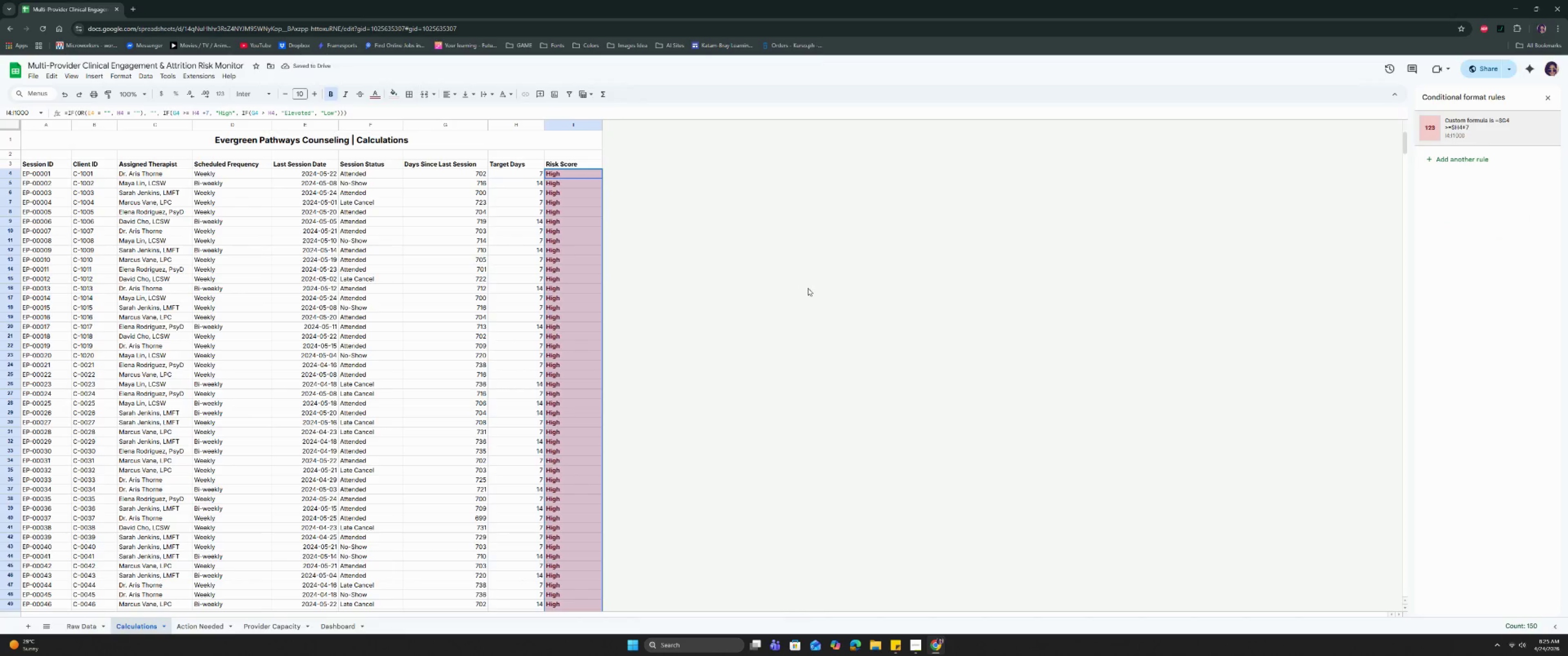 
left_click([769, 282])
 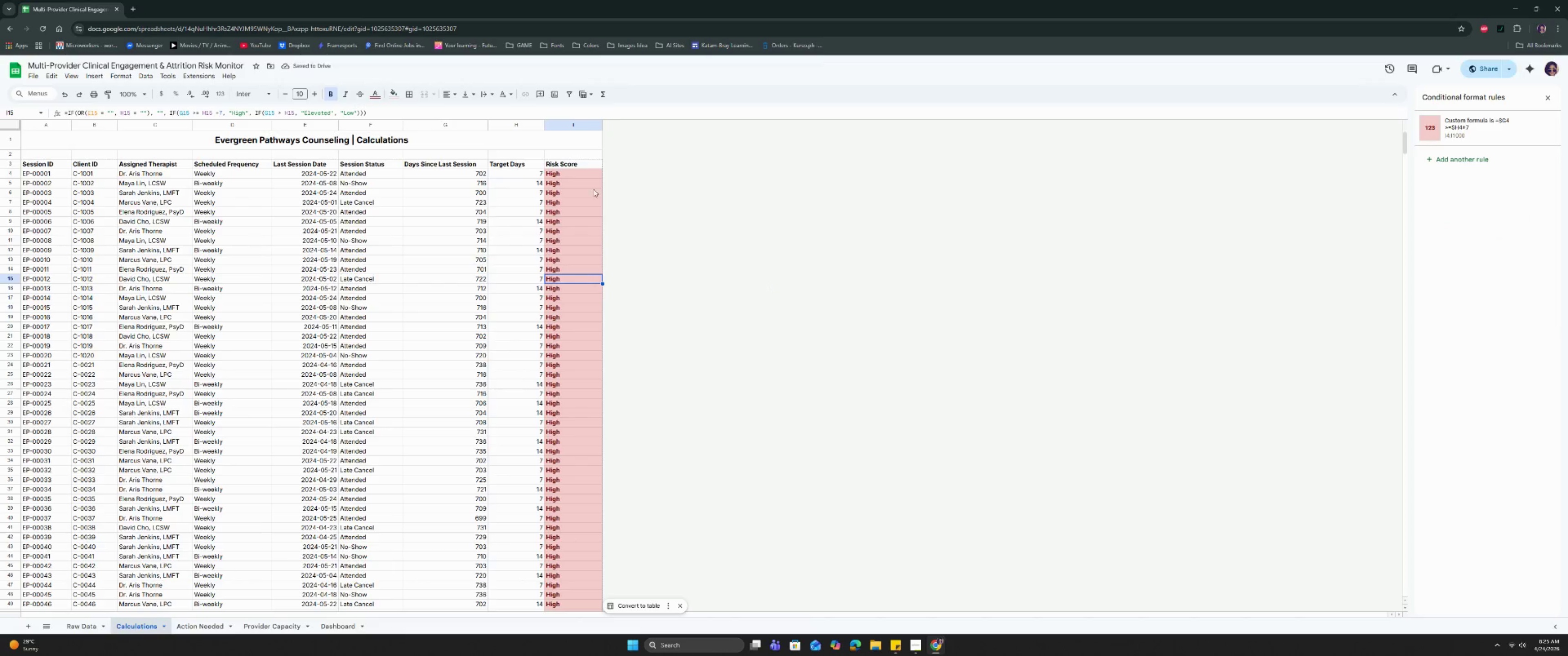 
left_click([583, 170])
 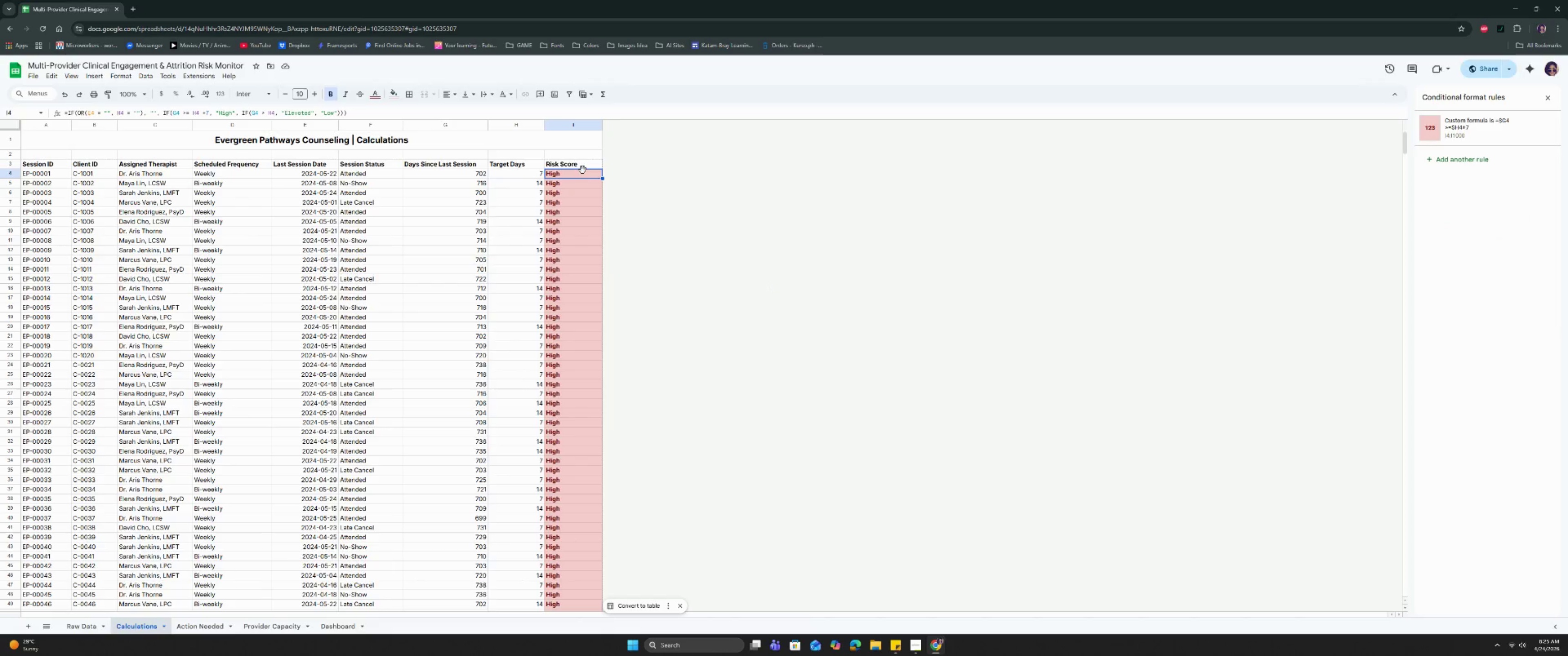 
key(Control+Shift+ArrowDown)
 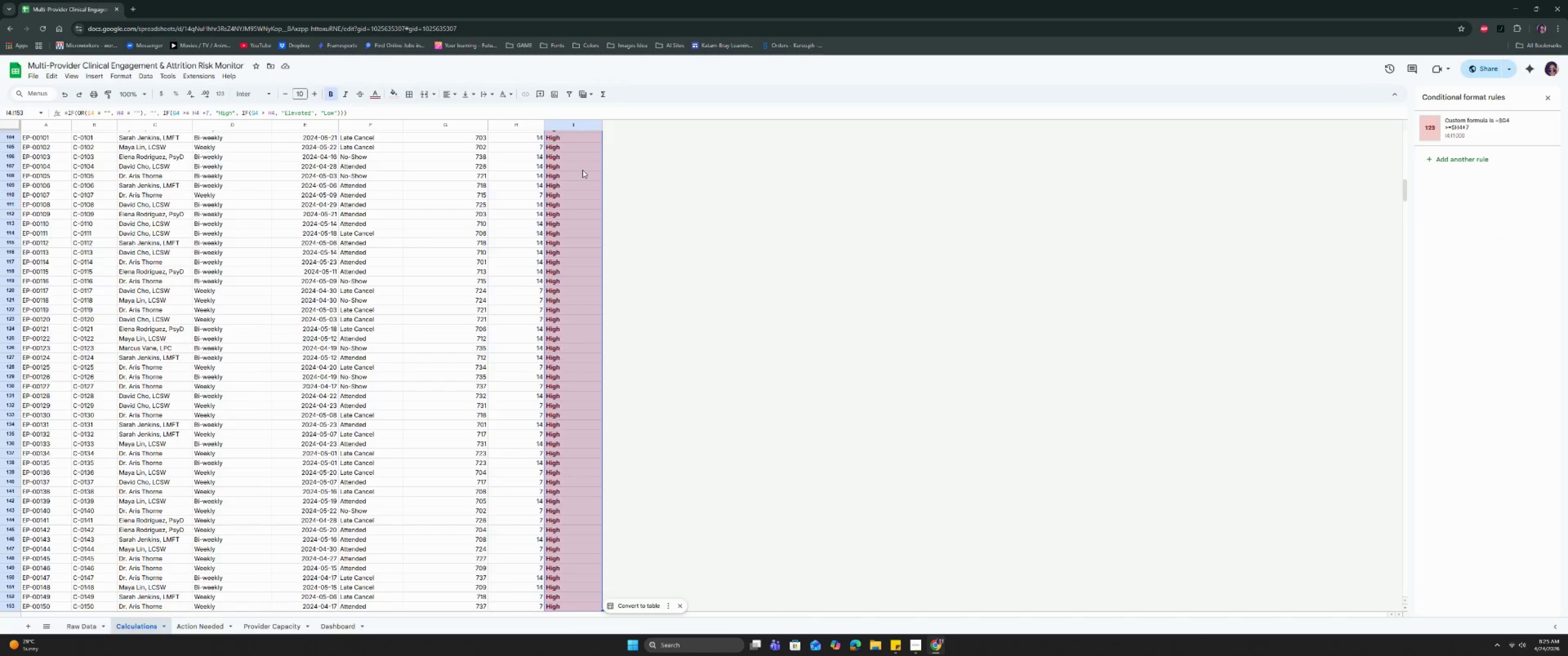 
key(Control+Shift+ArrowDown)
 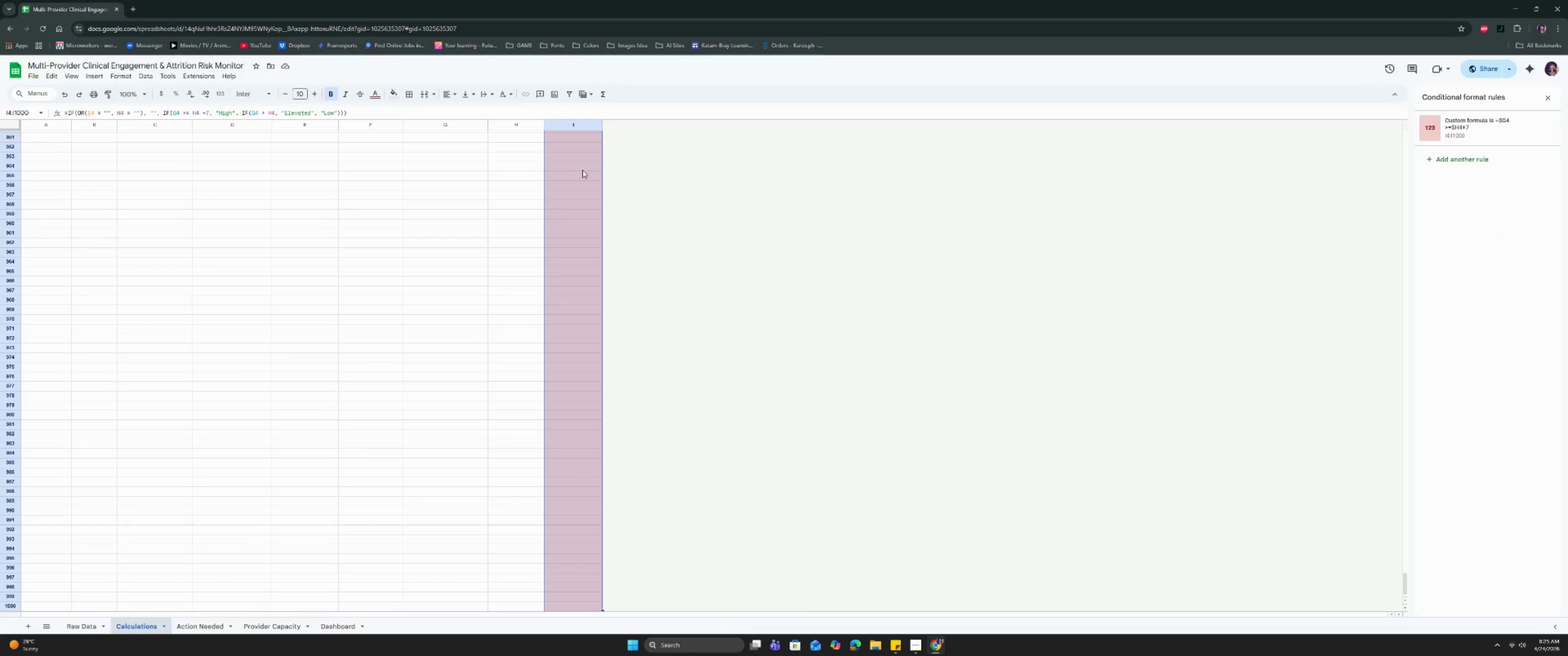 
key(Control+Shift+ArrowDown)
 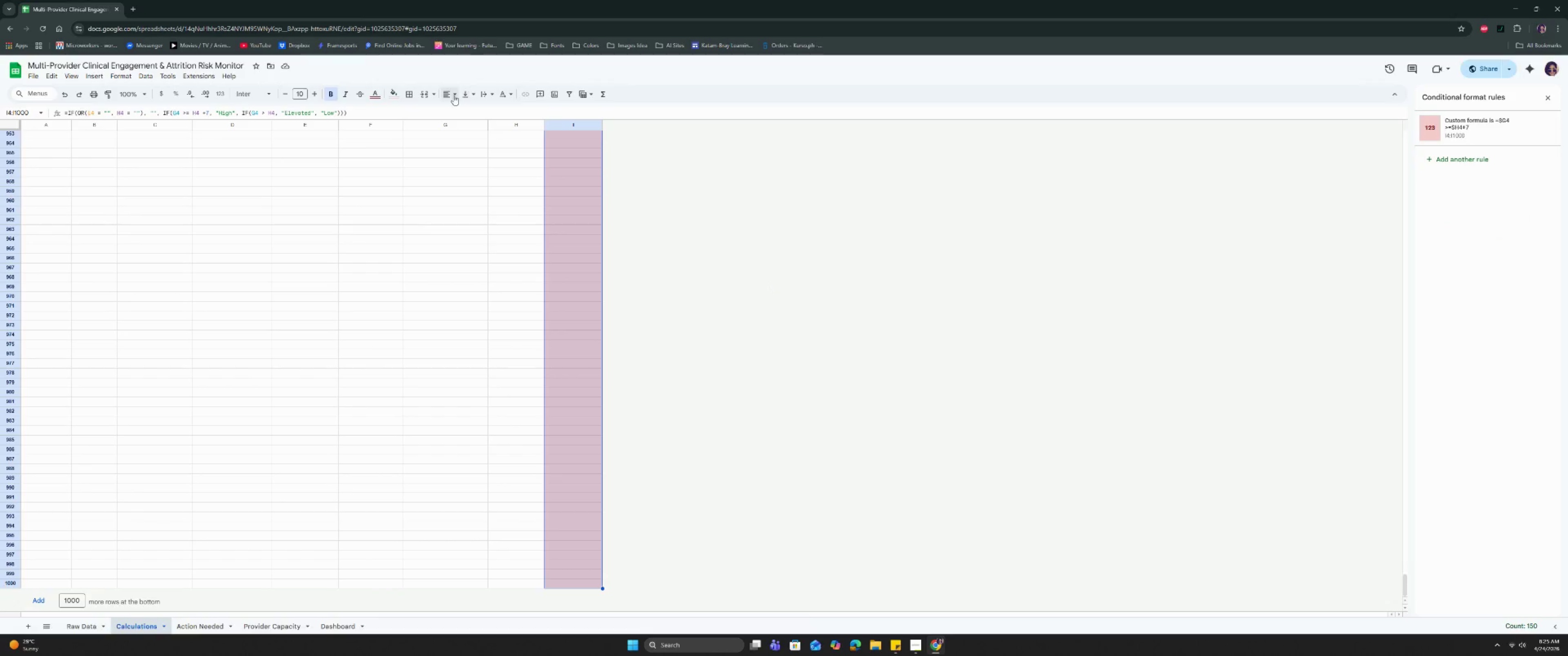 
left_click([449, 95])
 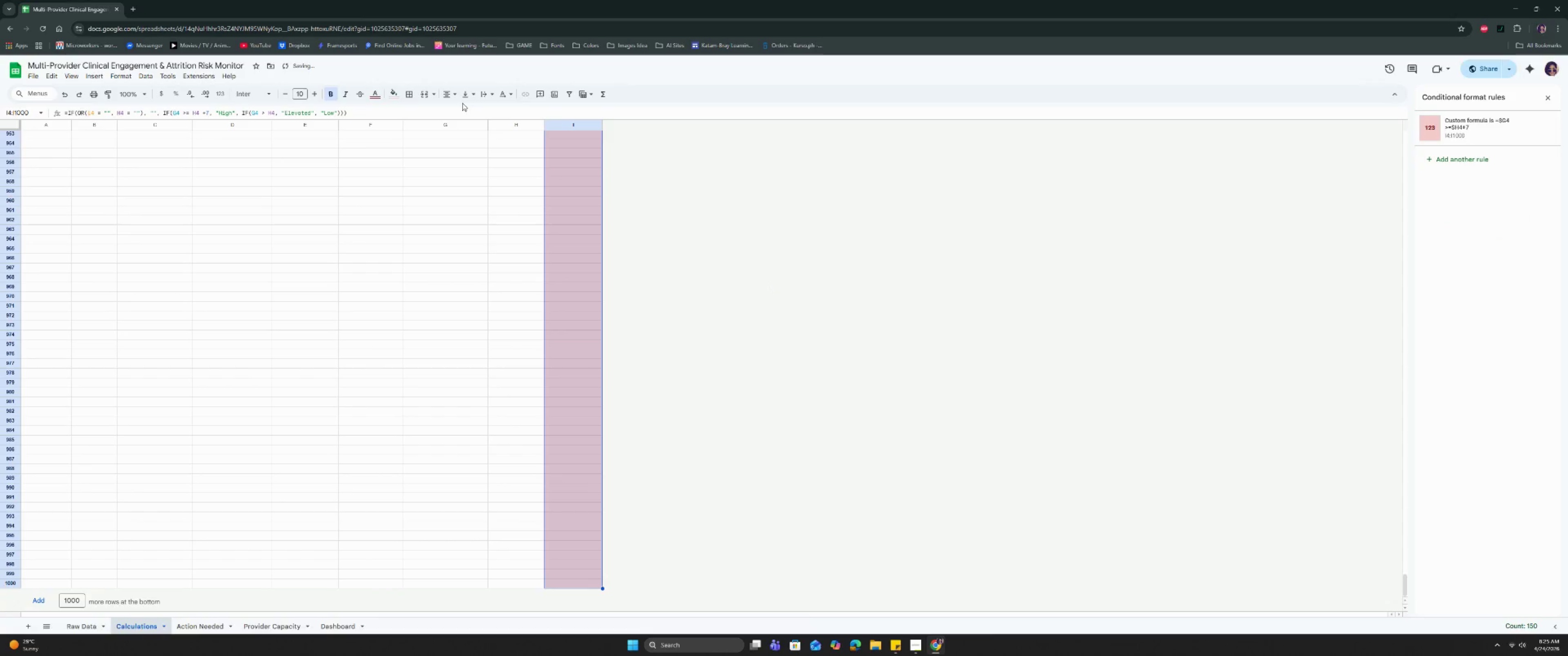 
triple_click([464, 95])
 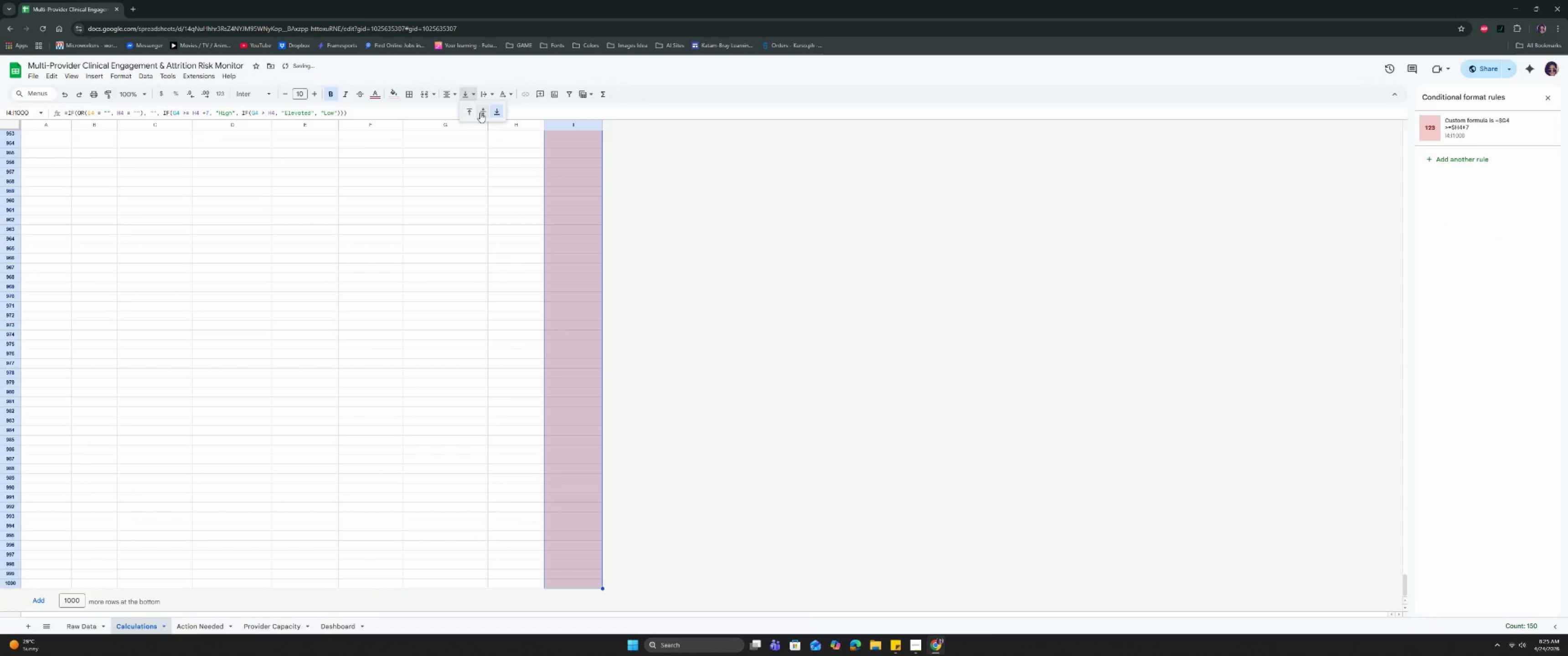 
triple_click([482, 112])
 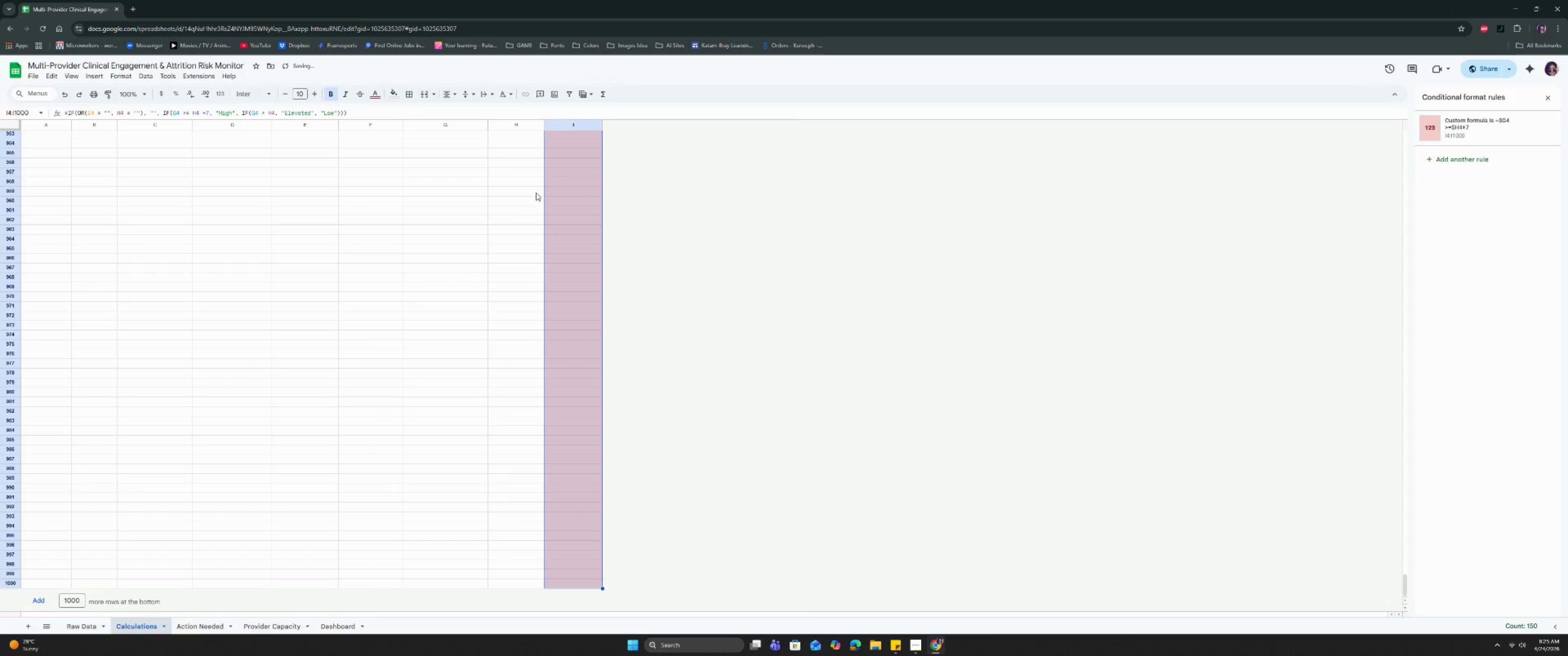 
triple_click([554, 242])
 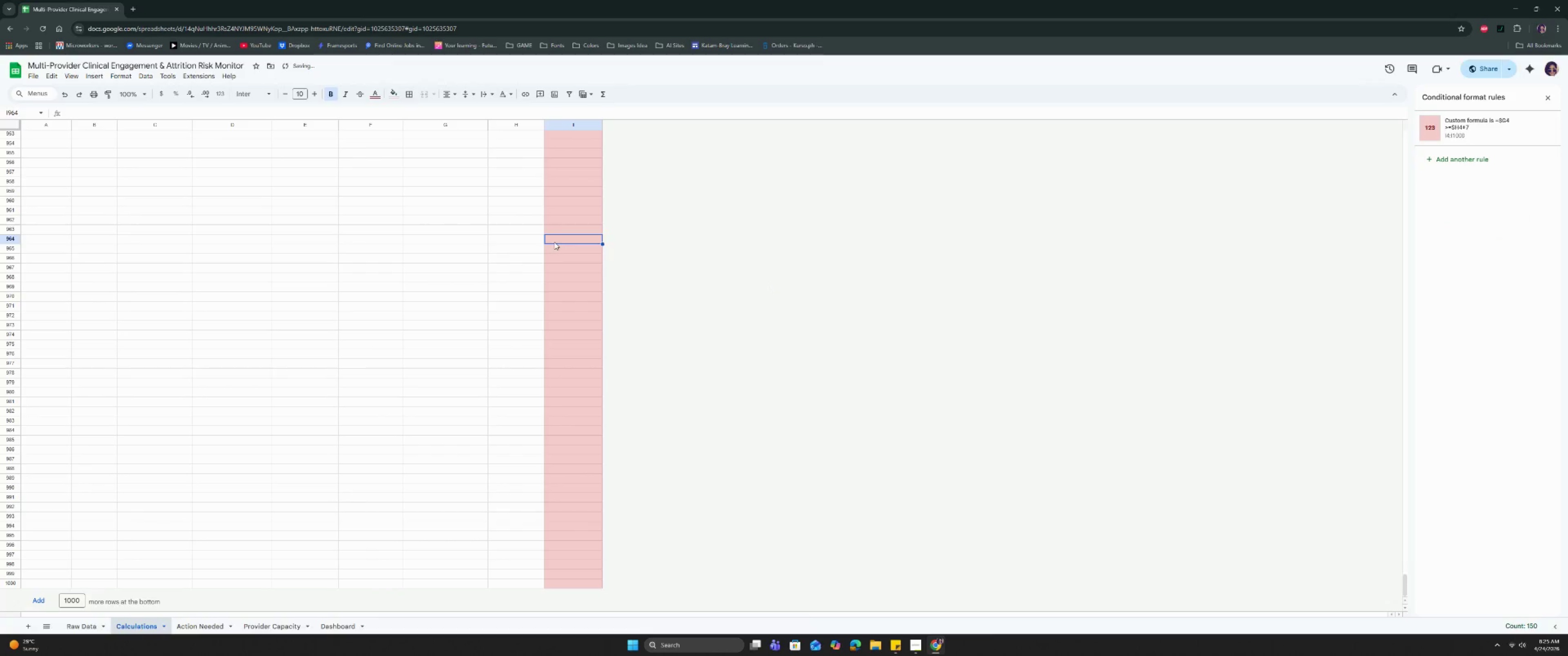 
key(Control+ArrowUp)
 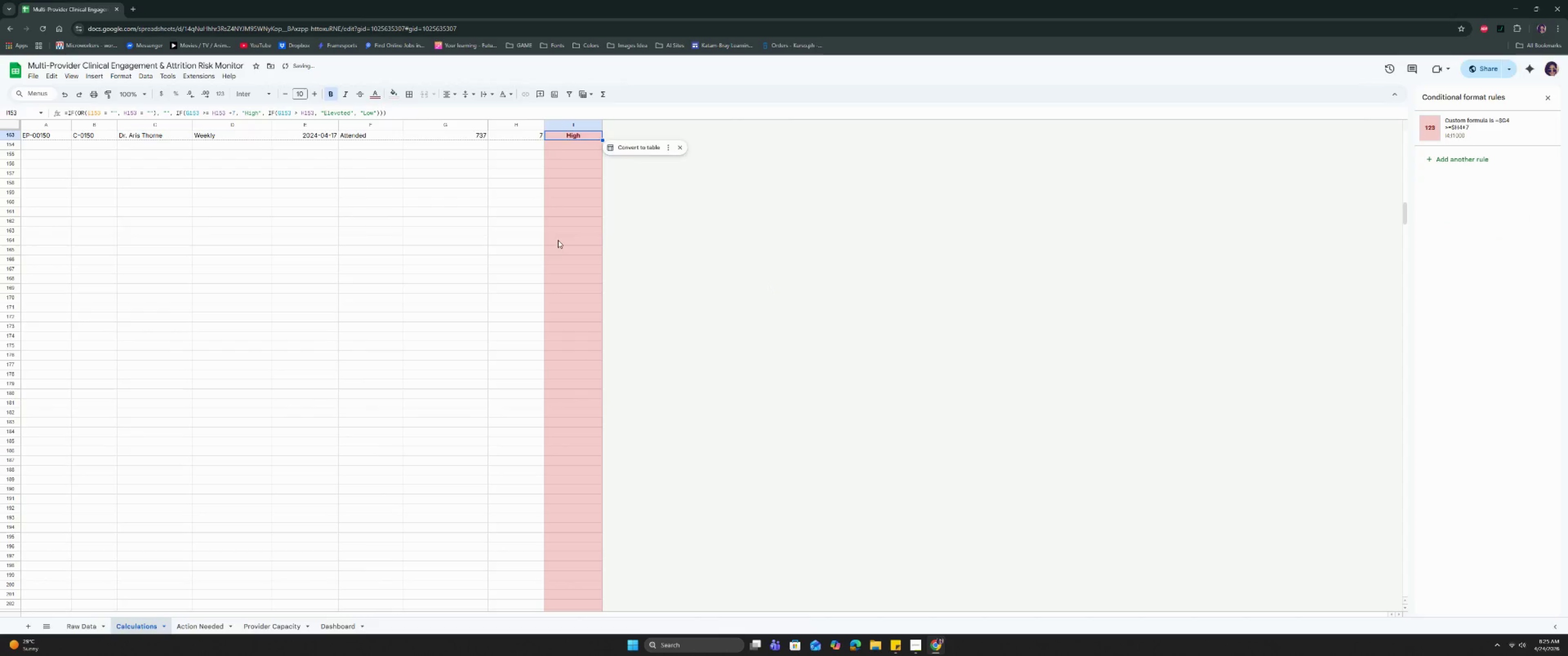 
scroll: coordinate [557, 236], scroll_direction: up, amount: 24.0
 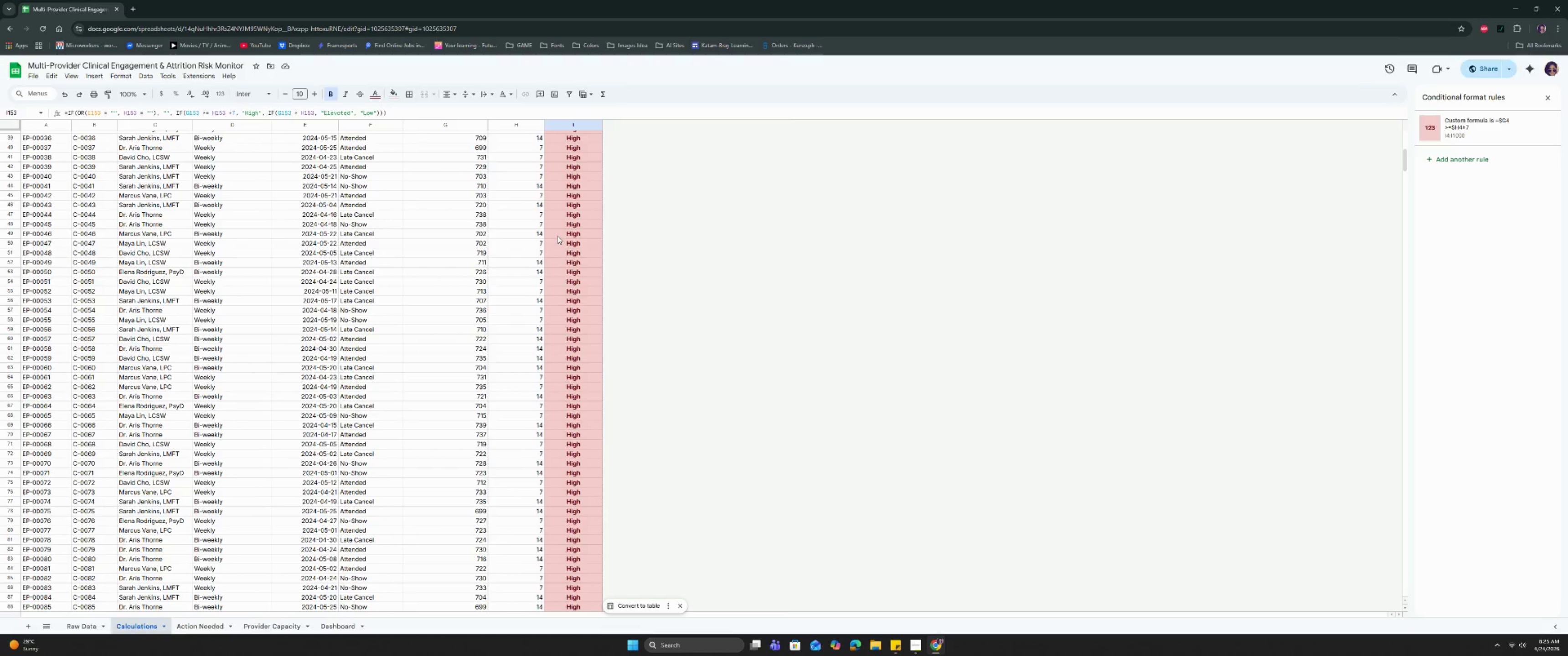 
wait(23.76)
 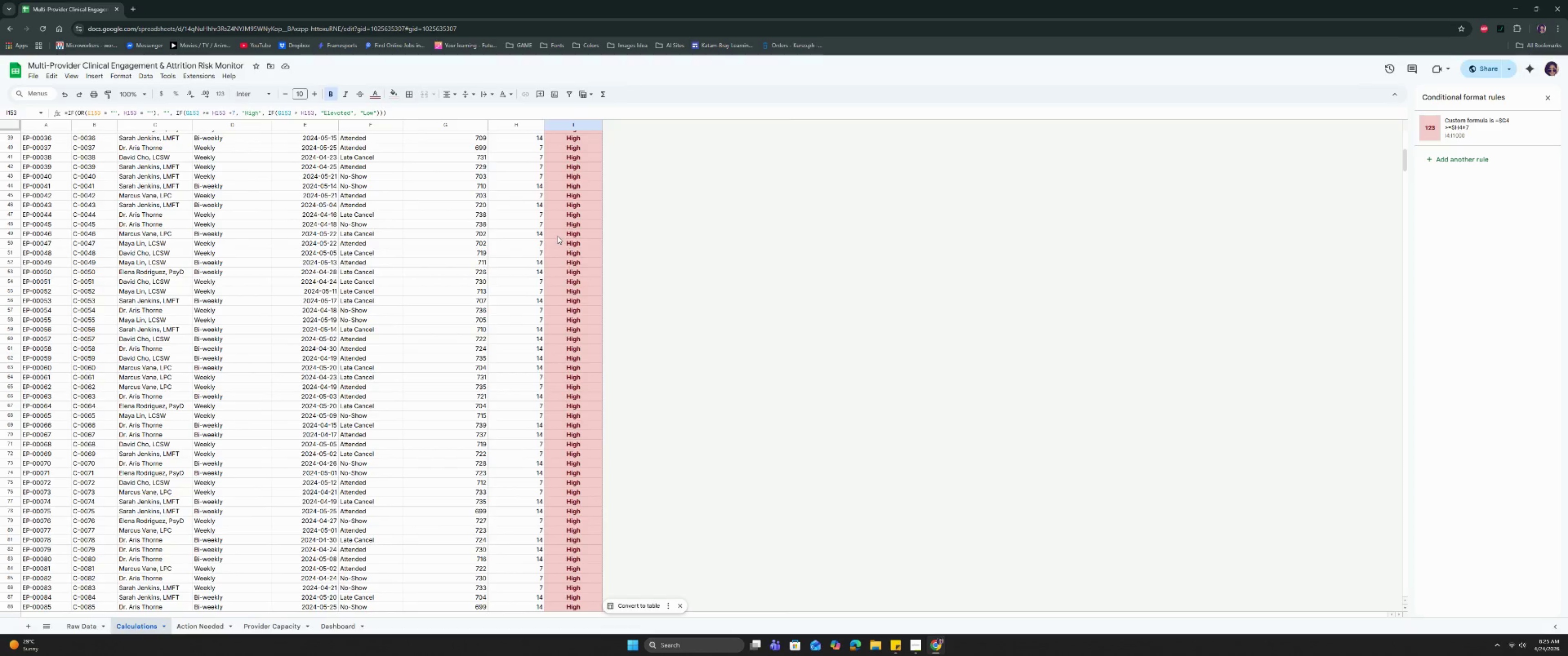 
left_click_drag(start_coordinate=[1405, 159], to_coordinate=[1405, 133])
 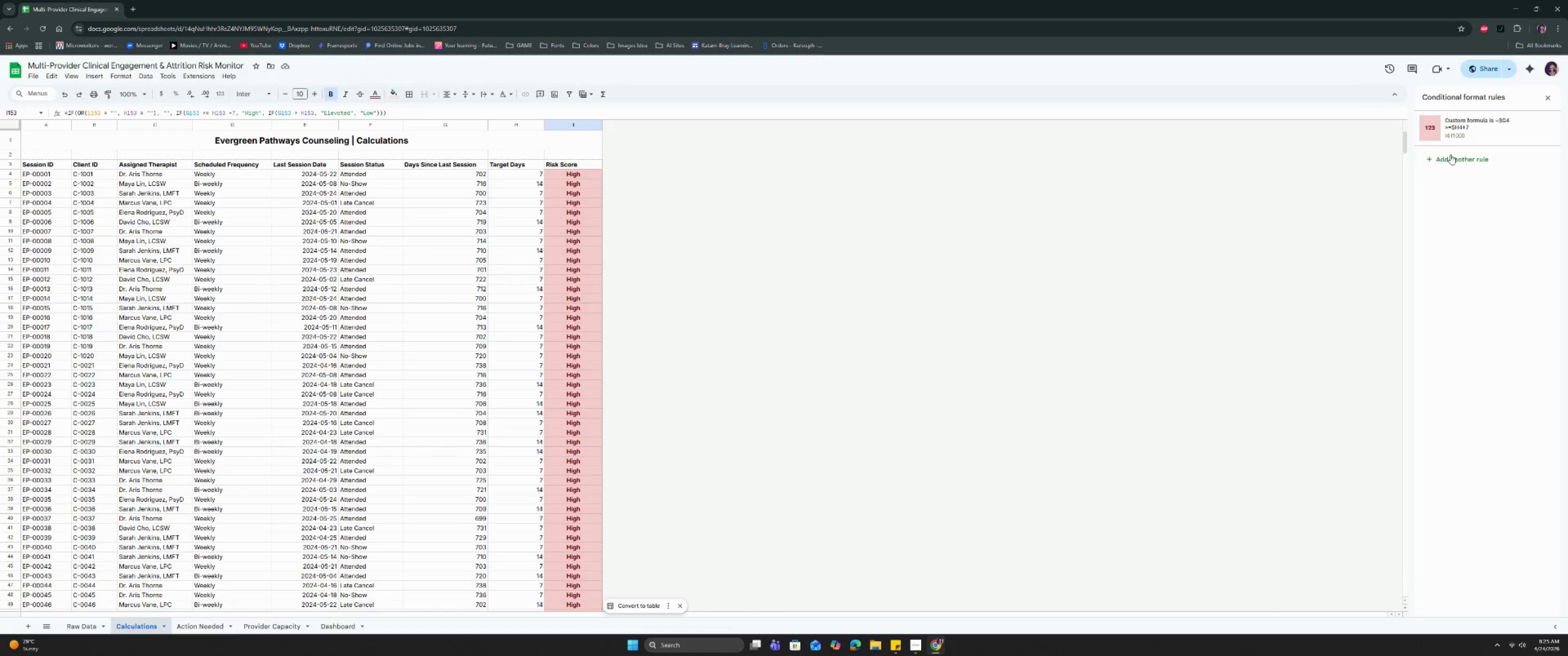 
left_click([1450, 154])
 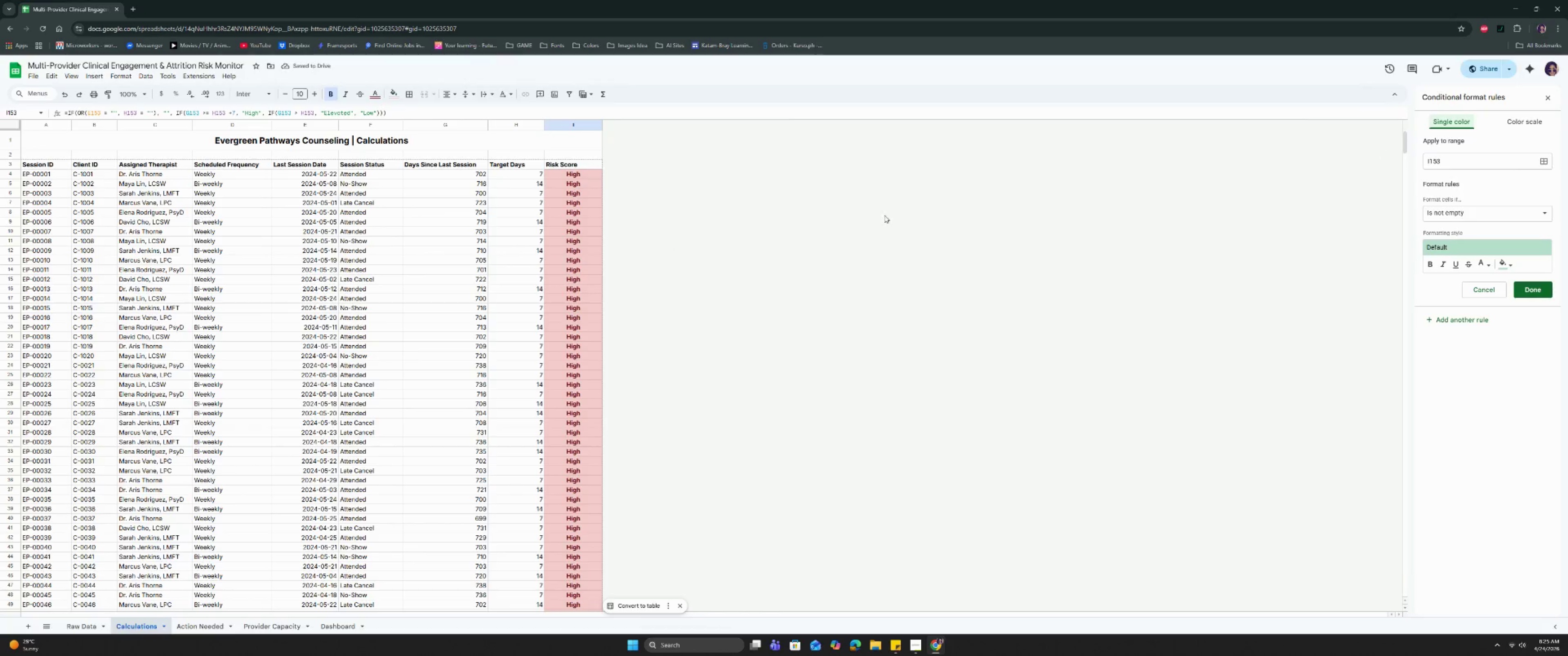 
left_click([1541, 165])
 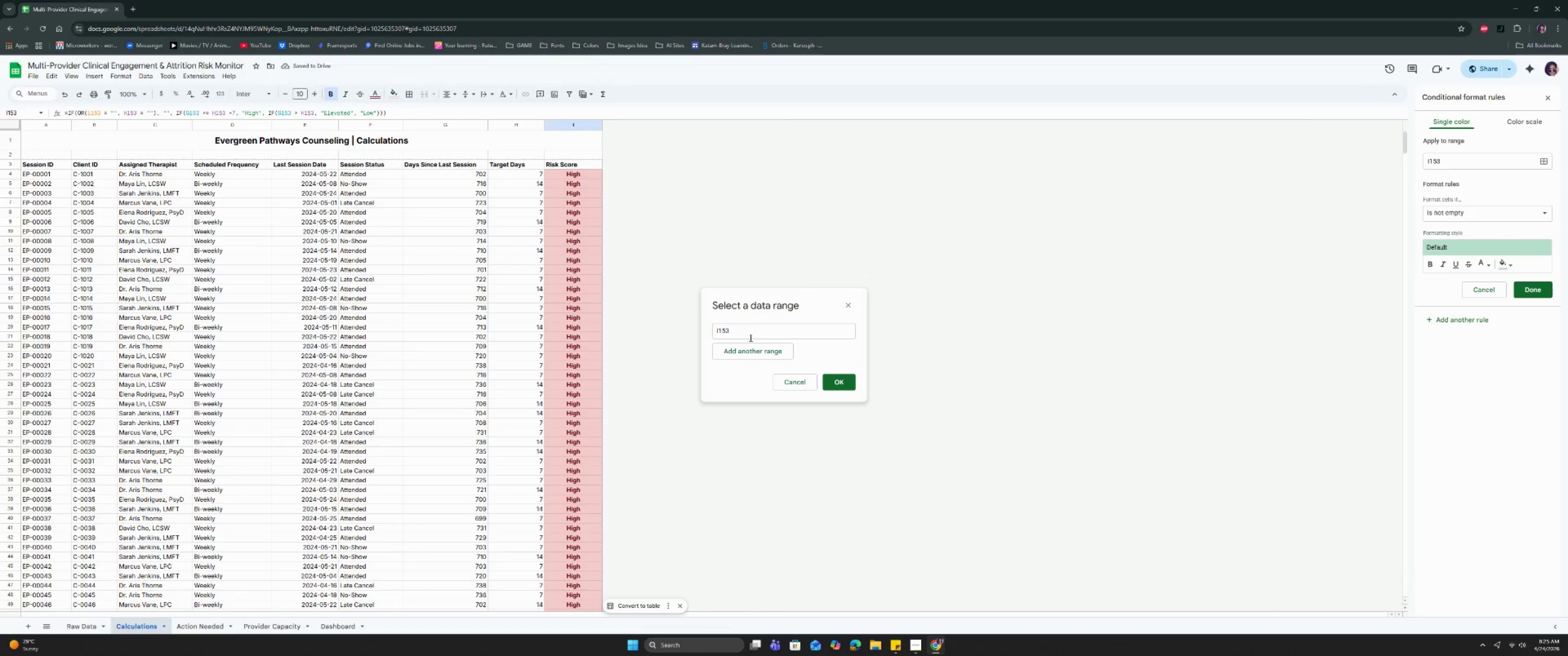 
double_click([749, 338])
 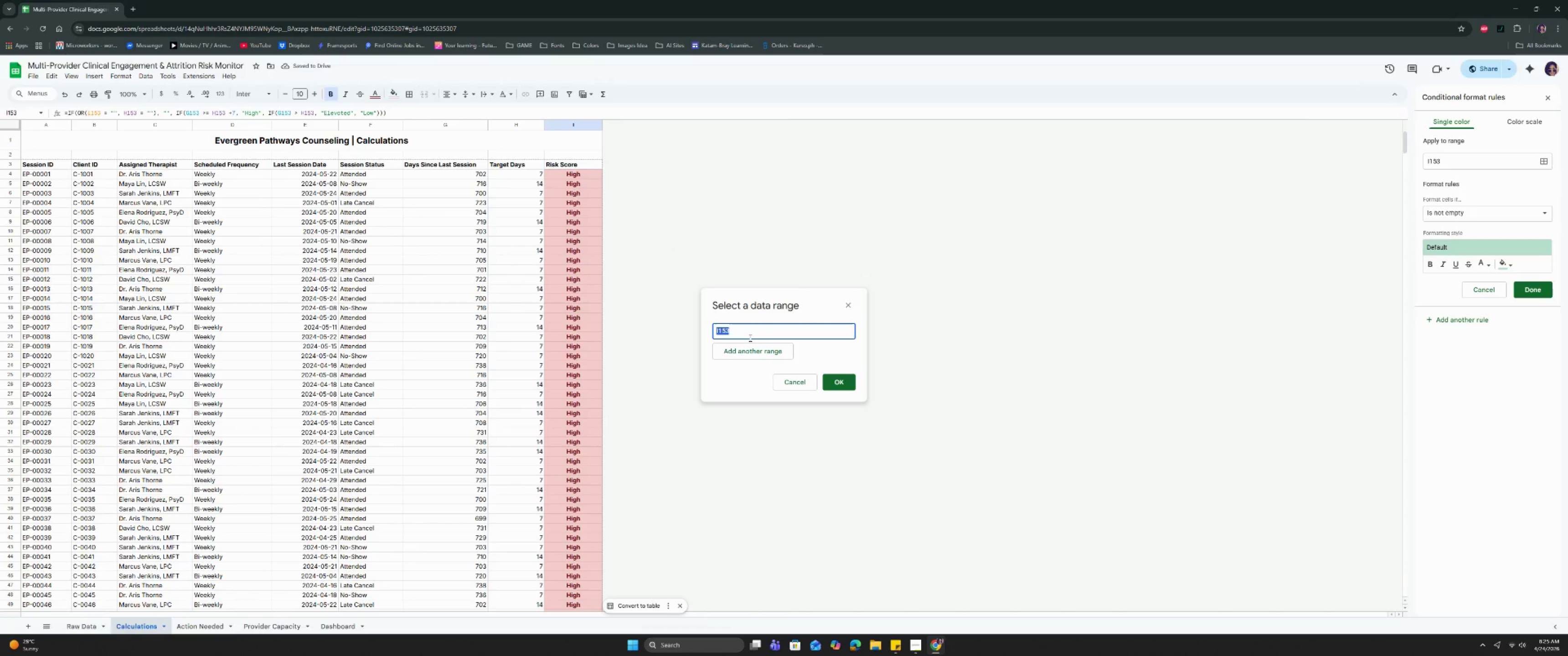 
triple_click([749, 338])
 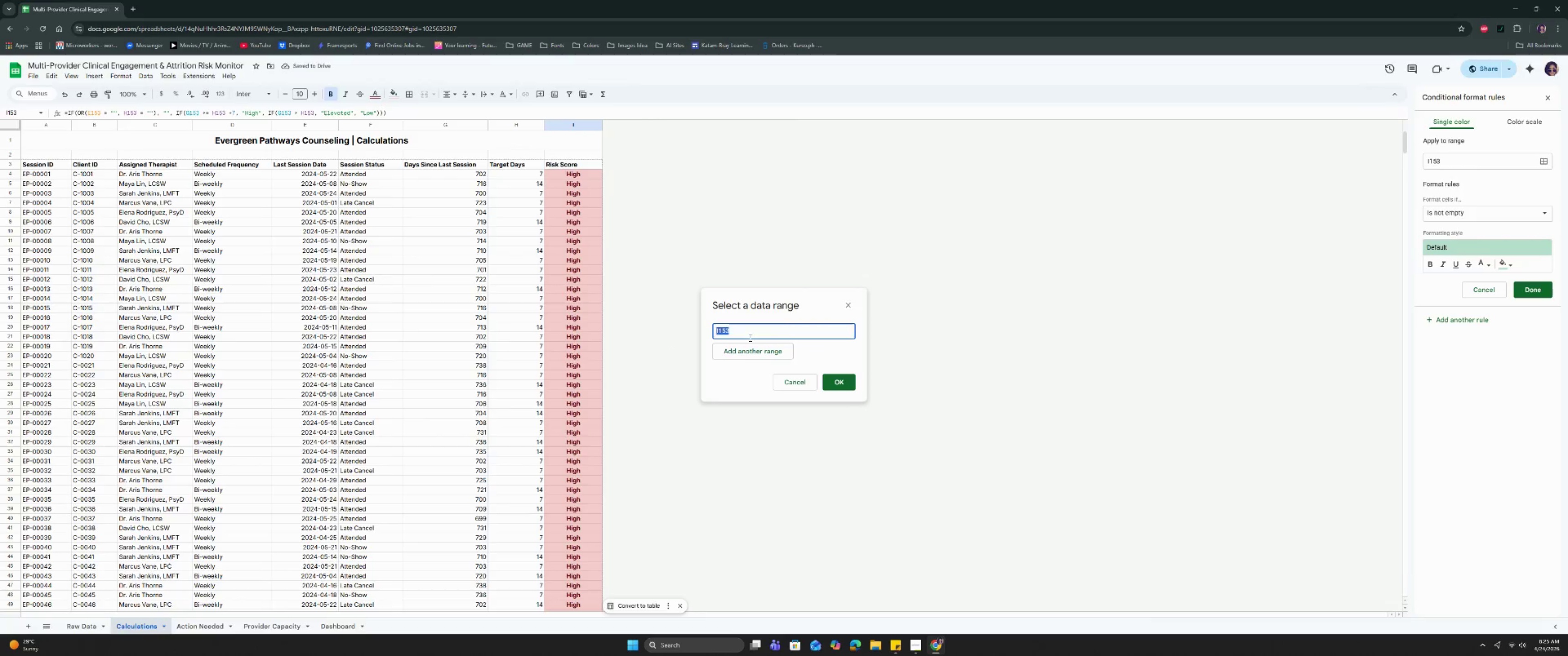 
key(Backspace)
 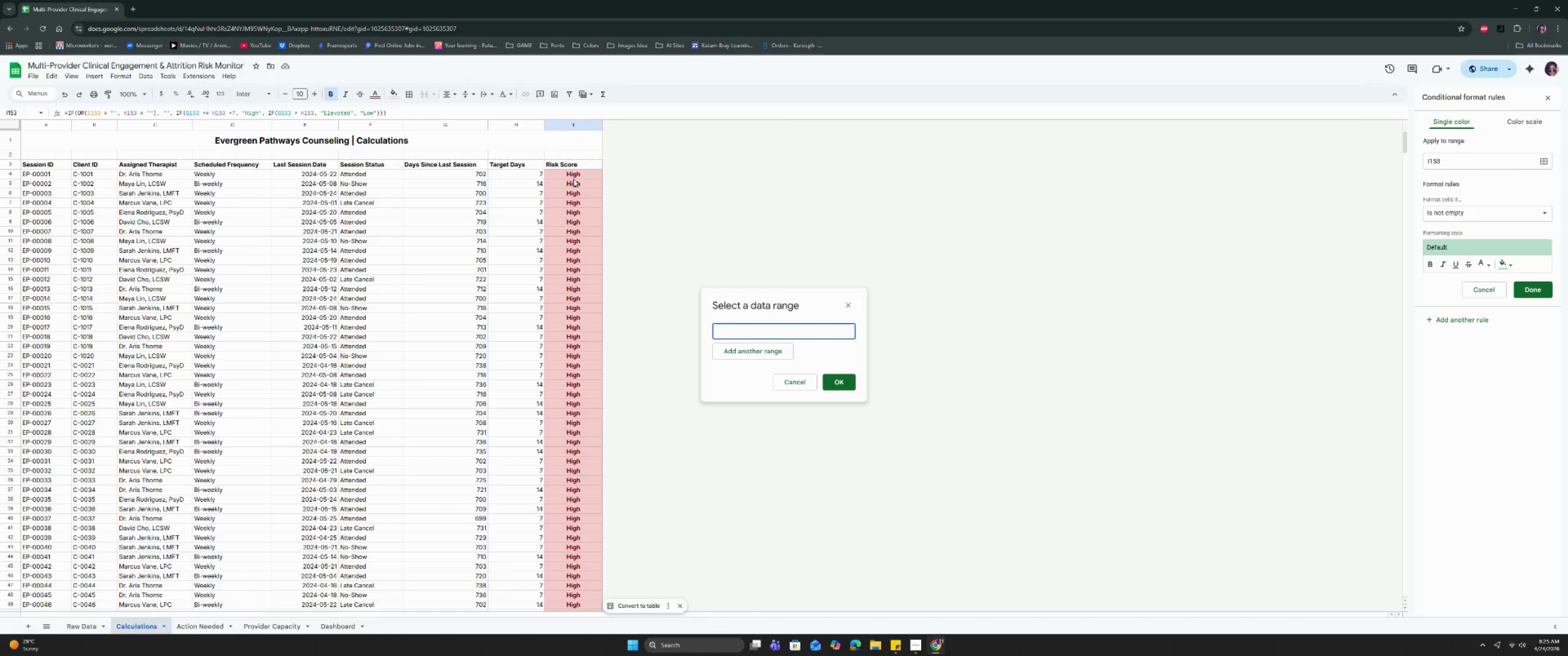 
left_click([573, 179])
 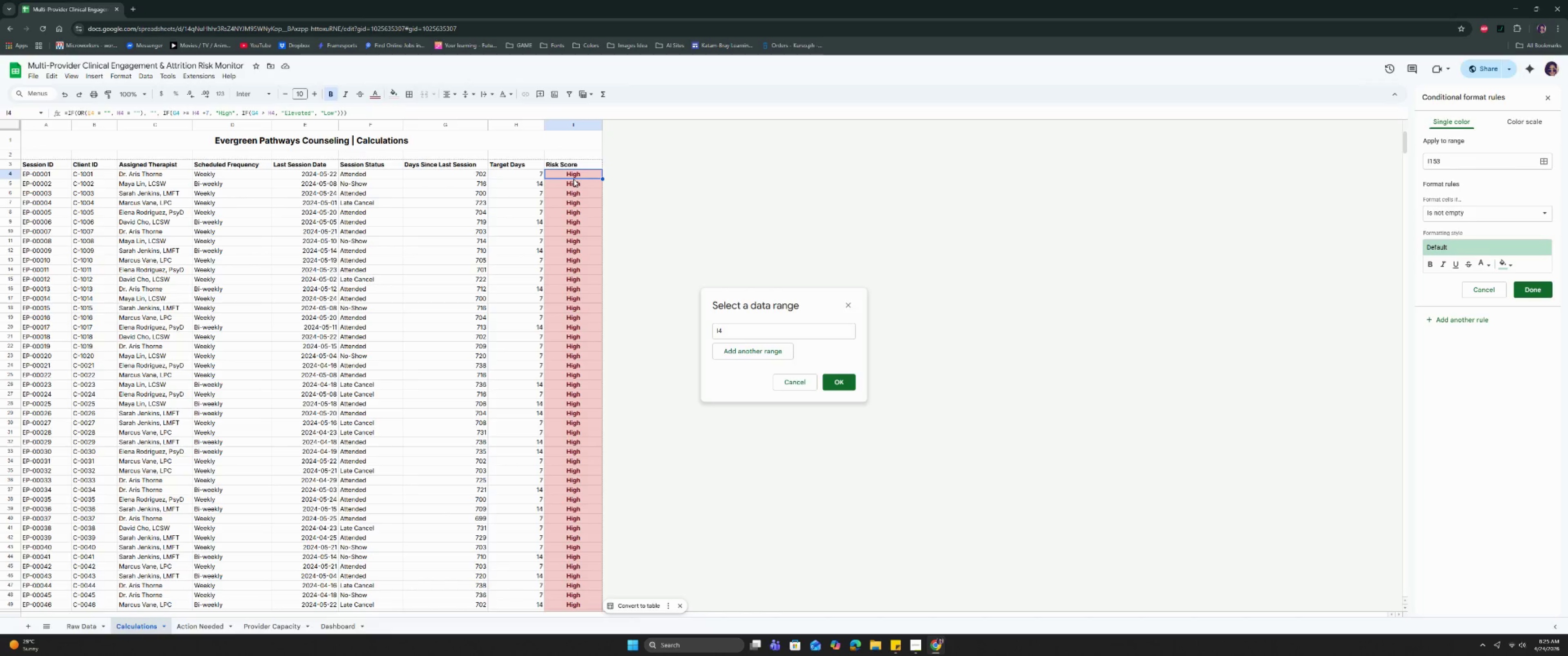 
key(Control+Shift+ArrowDown)
 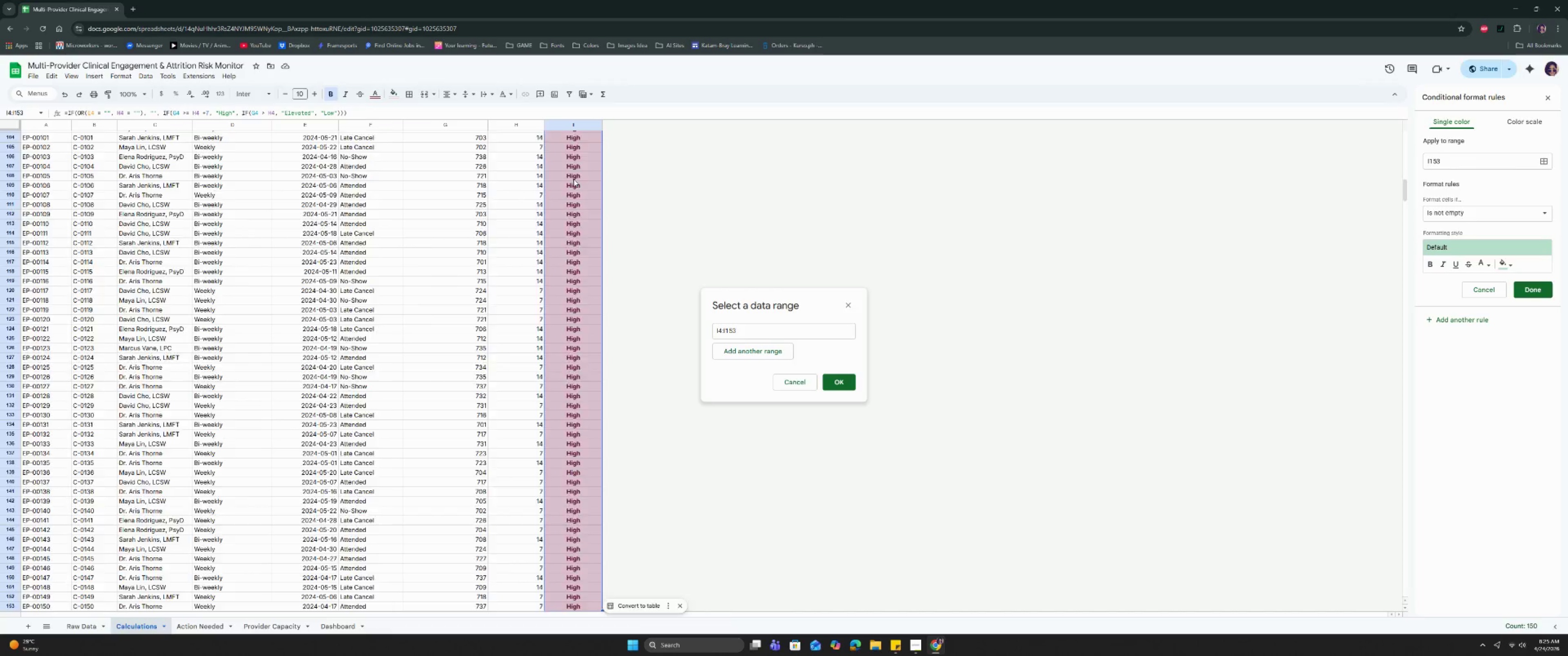 
key(Control+Shift+ArrowDown)
 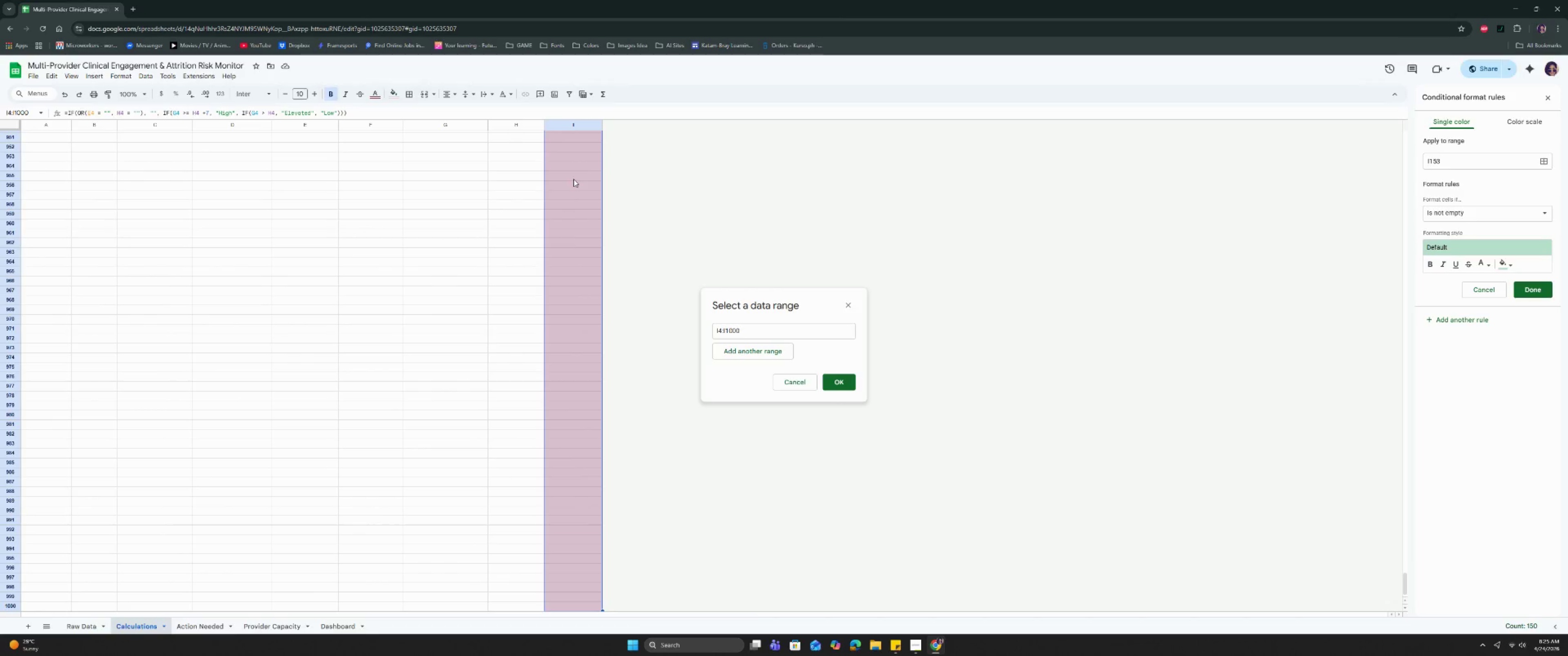 
key(Enter)
 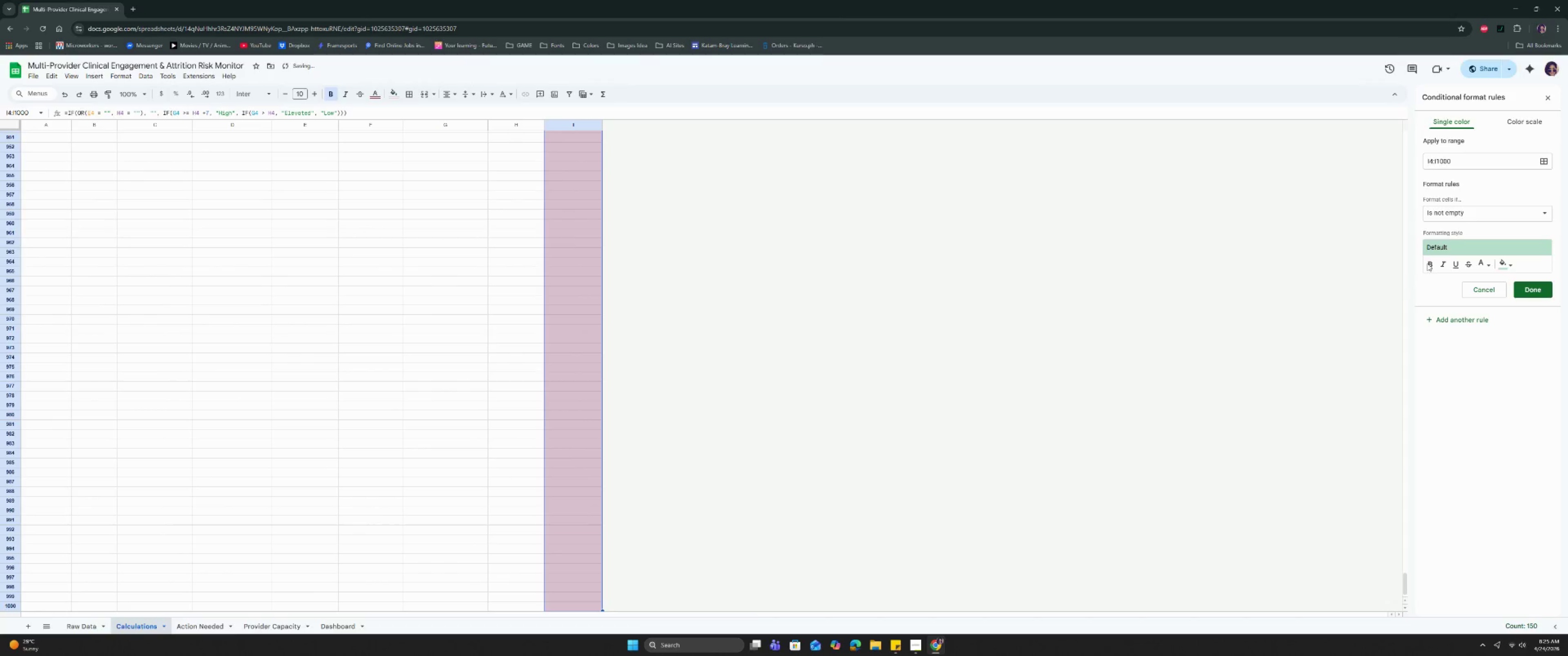 
left_click([1447, 220])
 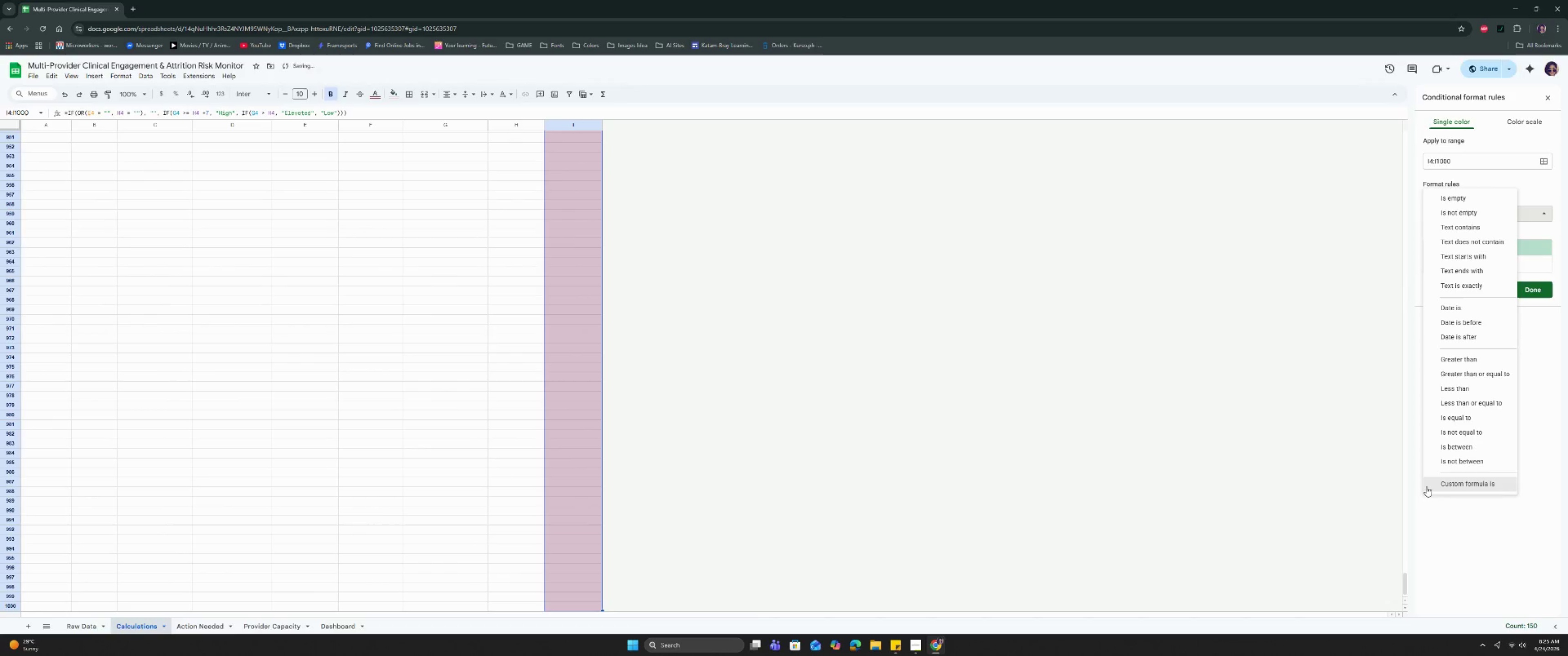 
left_click([1438, 476])
 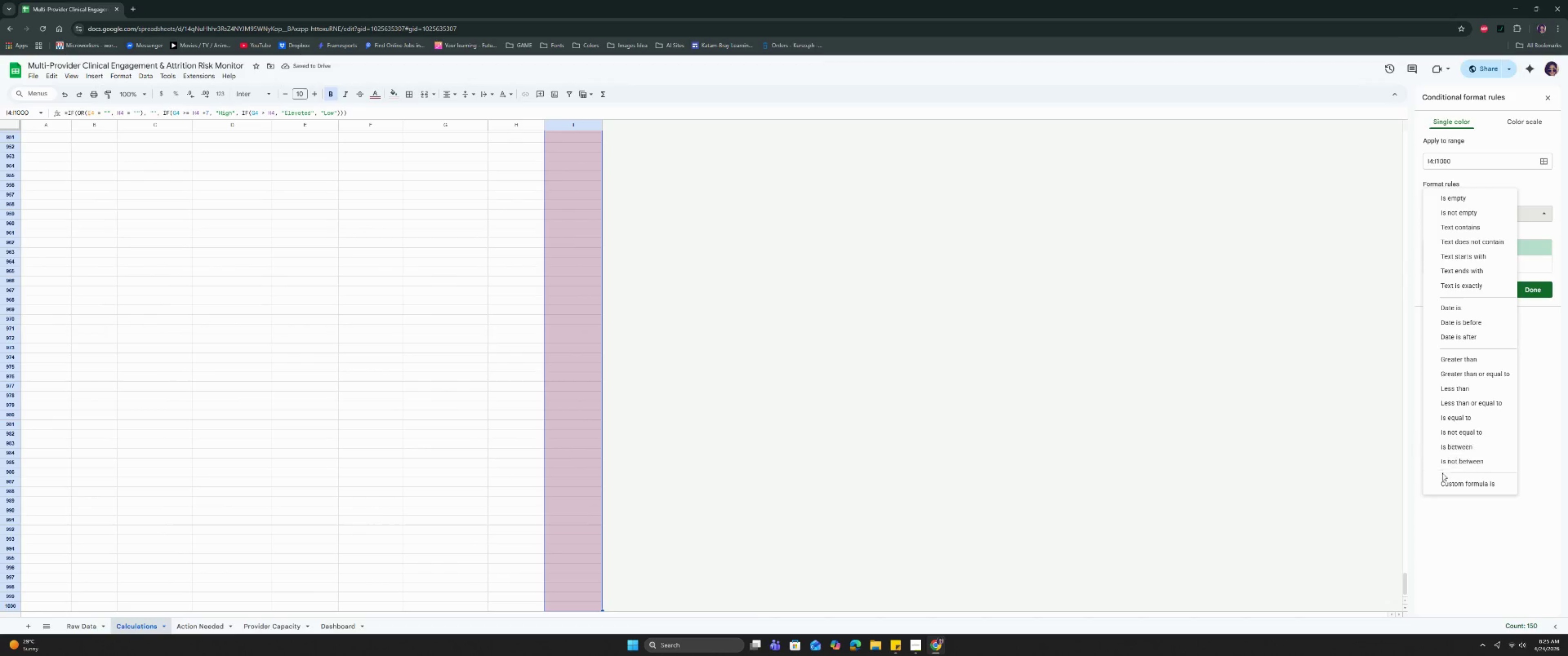 
left_click([1441, 478])
 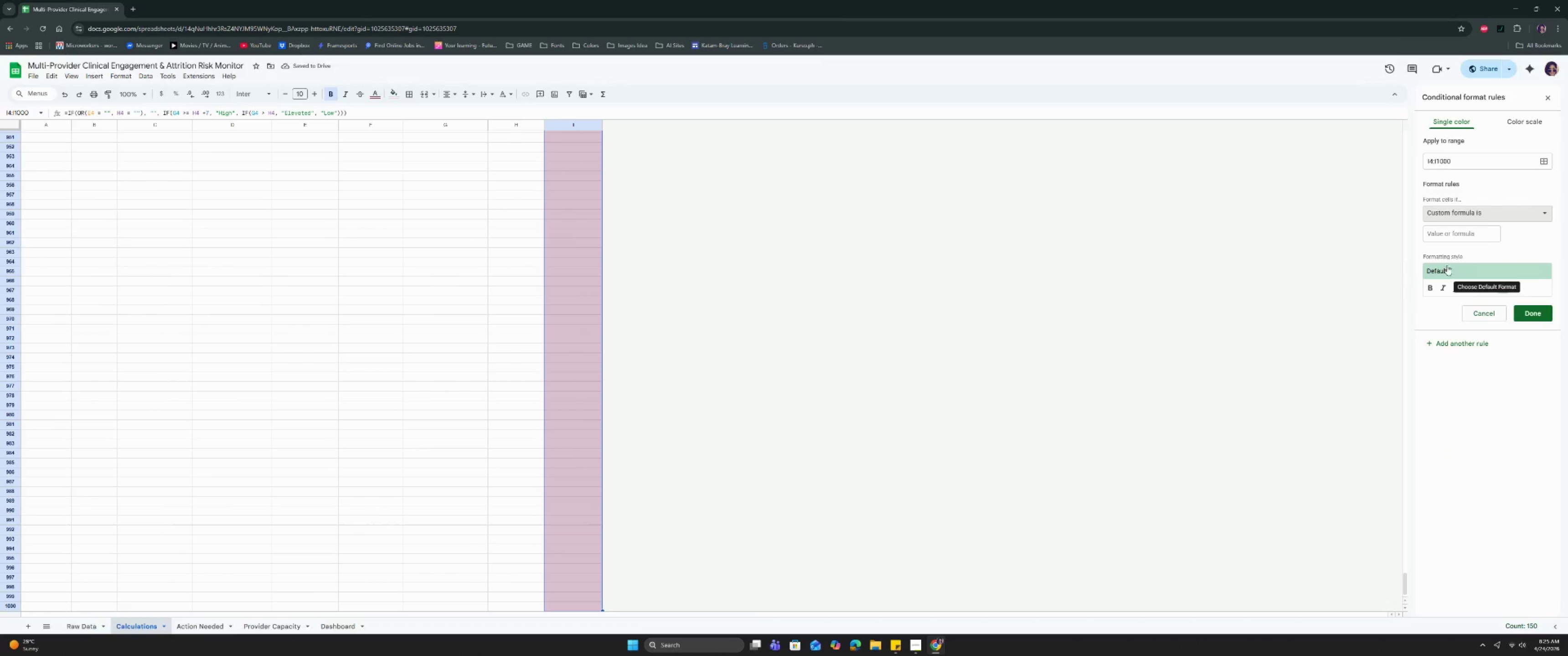 
left_click([1452, 236])
 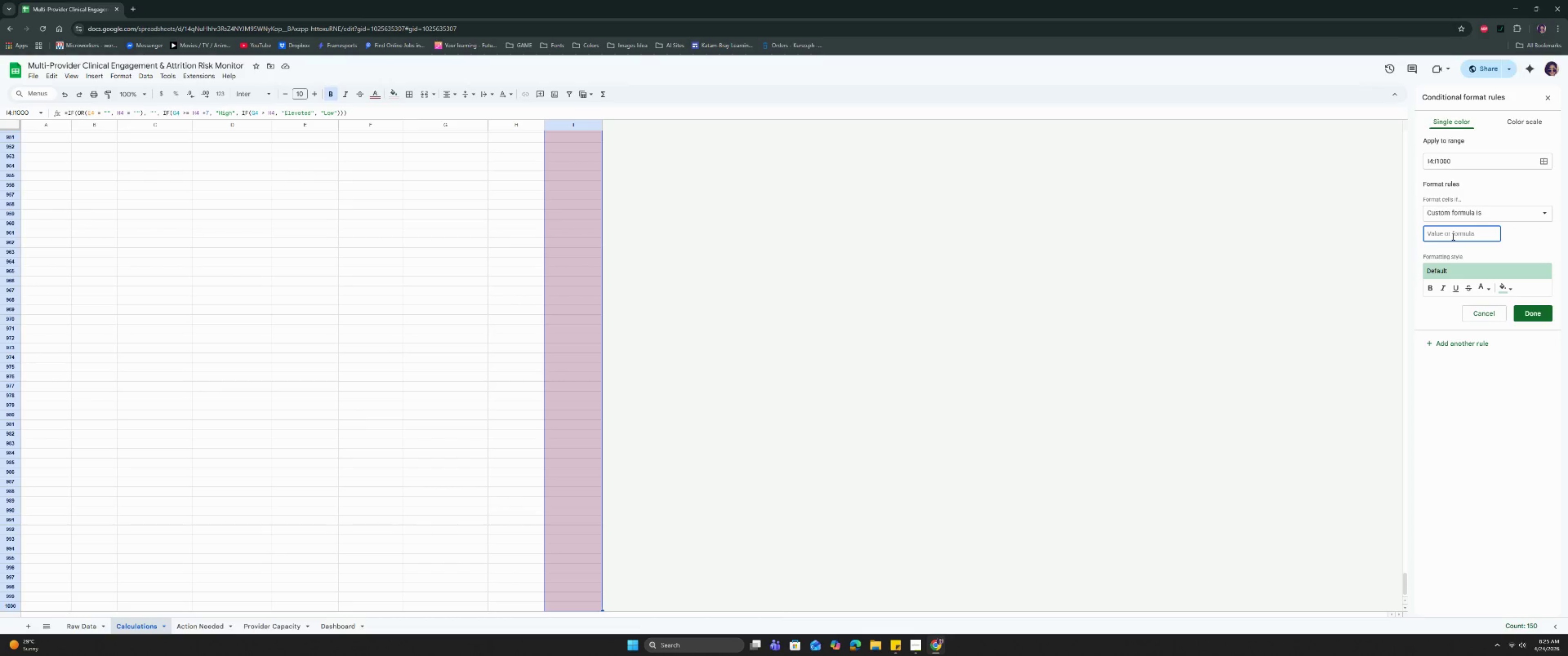 
wait(5.41)
 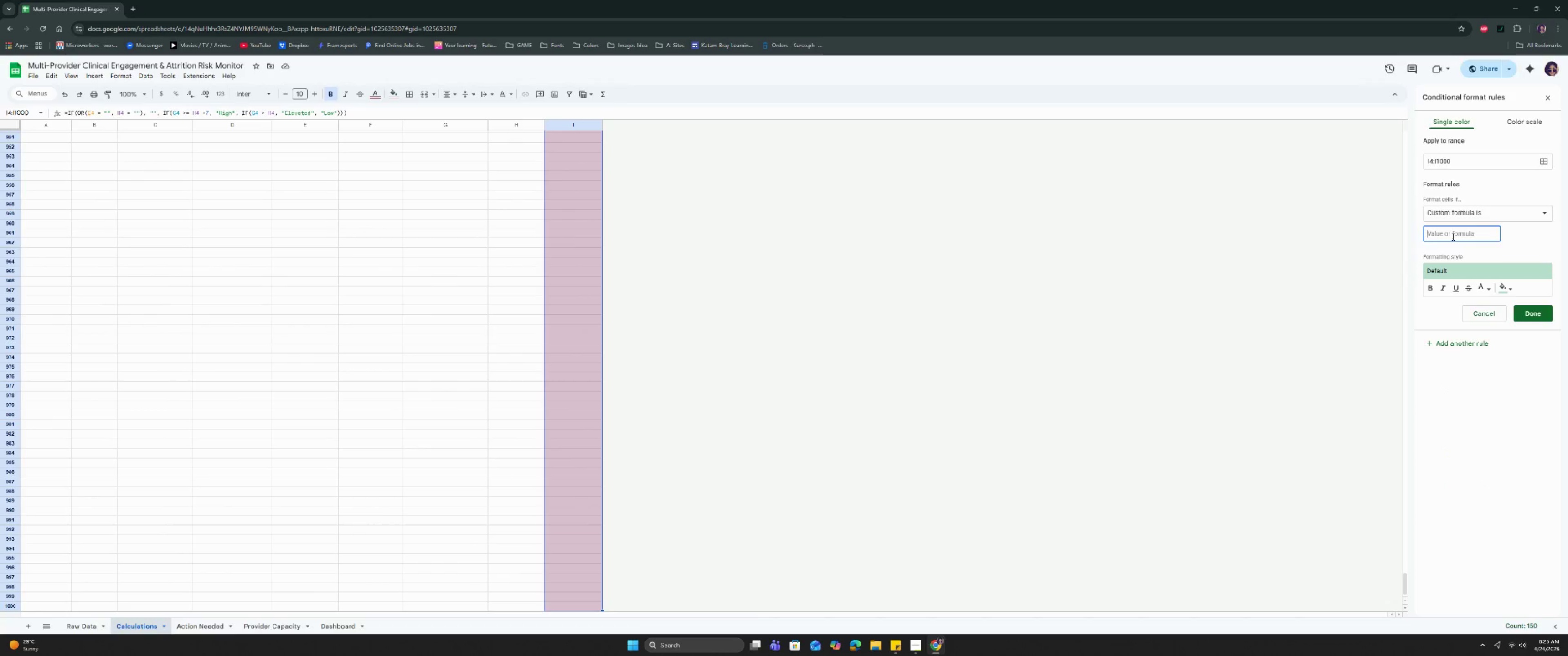 
left_click([1445, 237])
 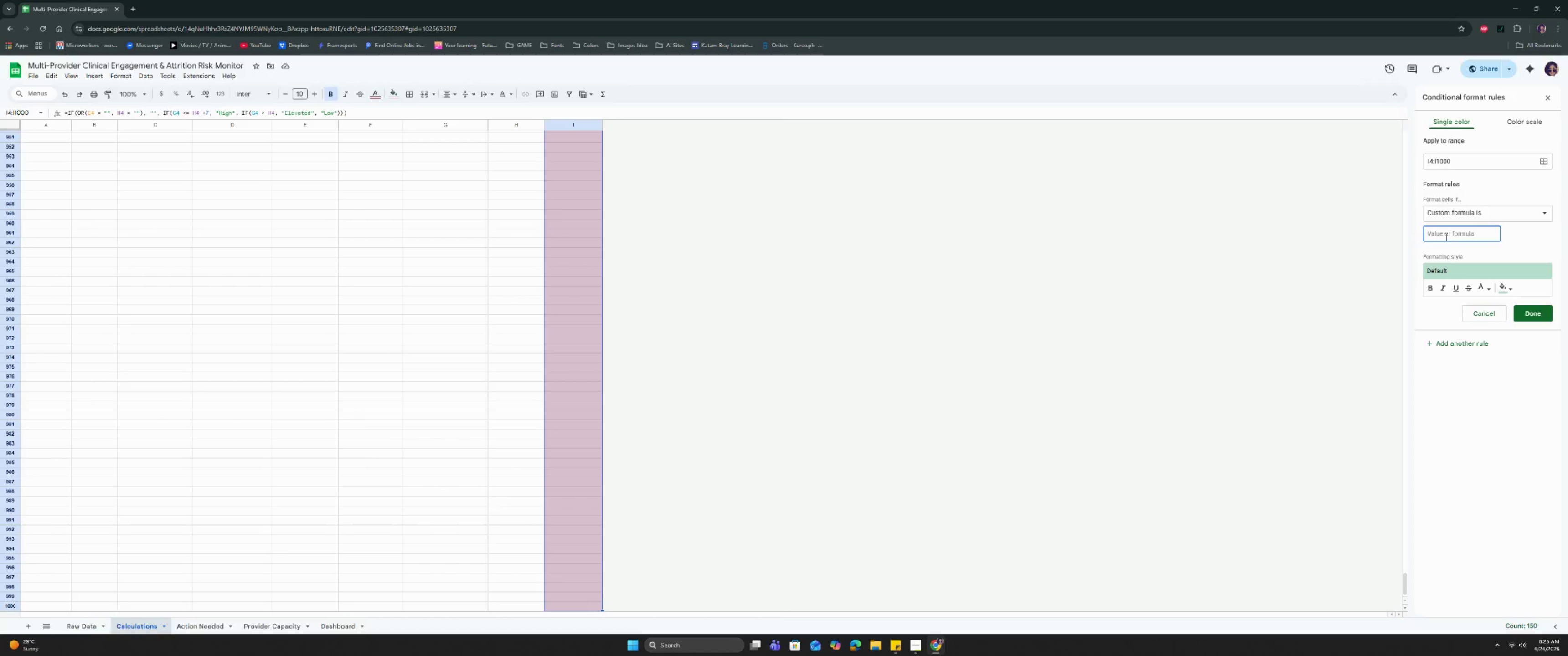 
type(=AND($G2)
key(Backspace)
type(4>H4)
 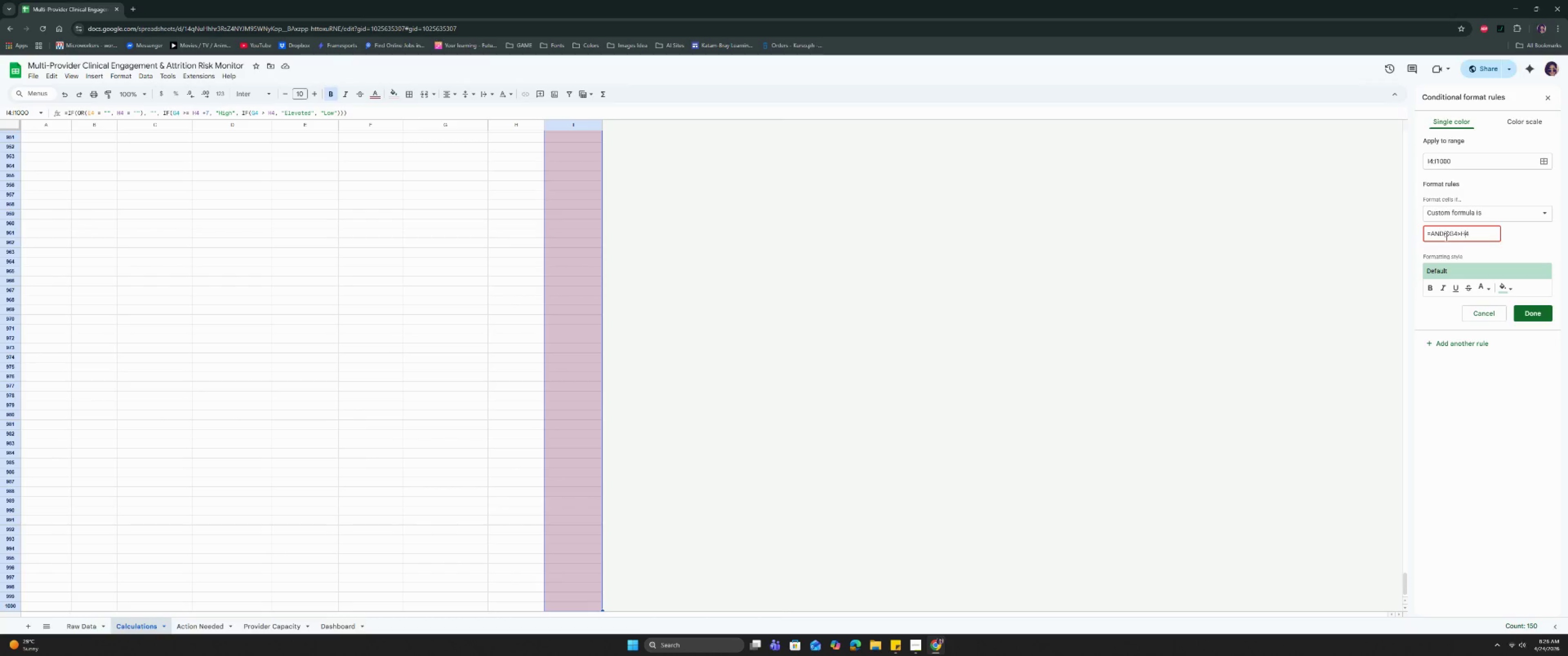 
 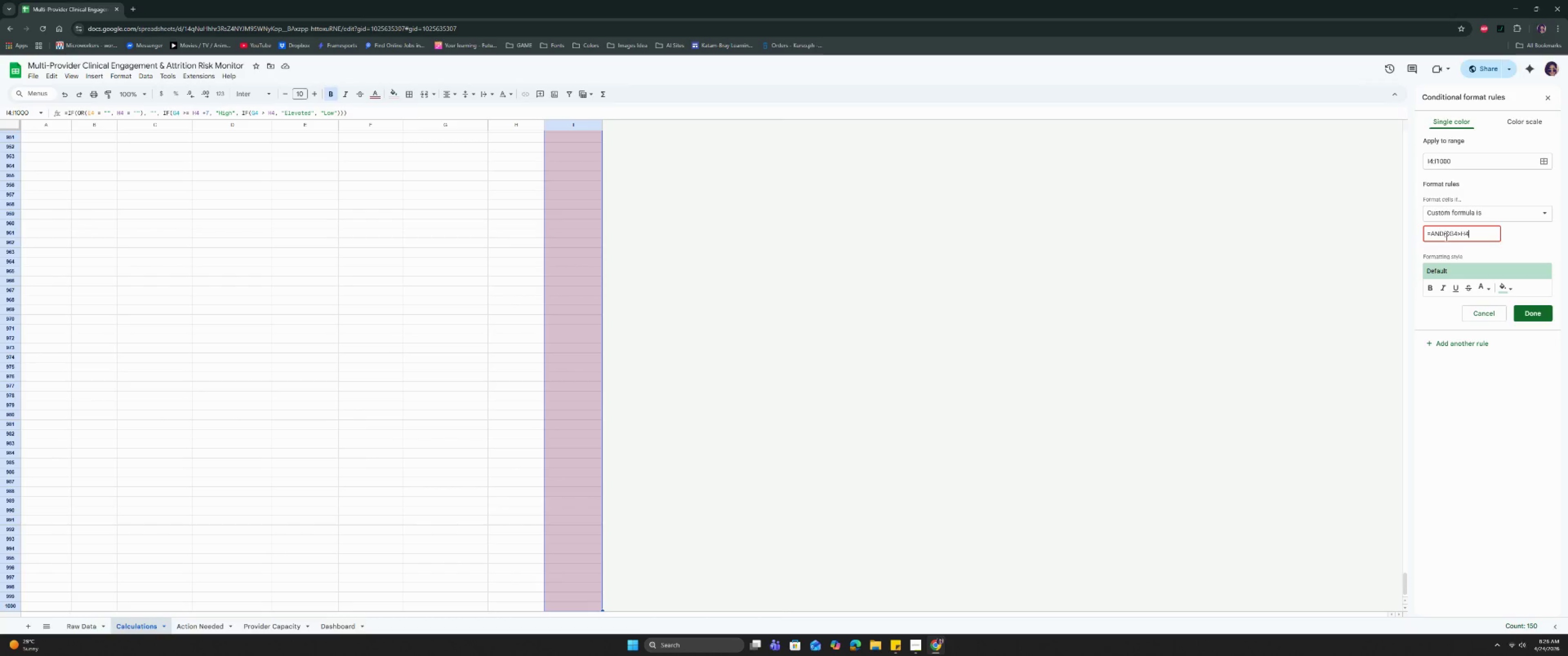 
key(ArrowLeft)
 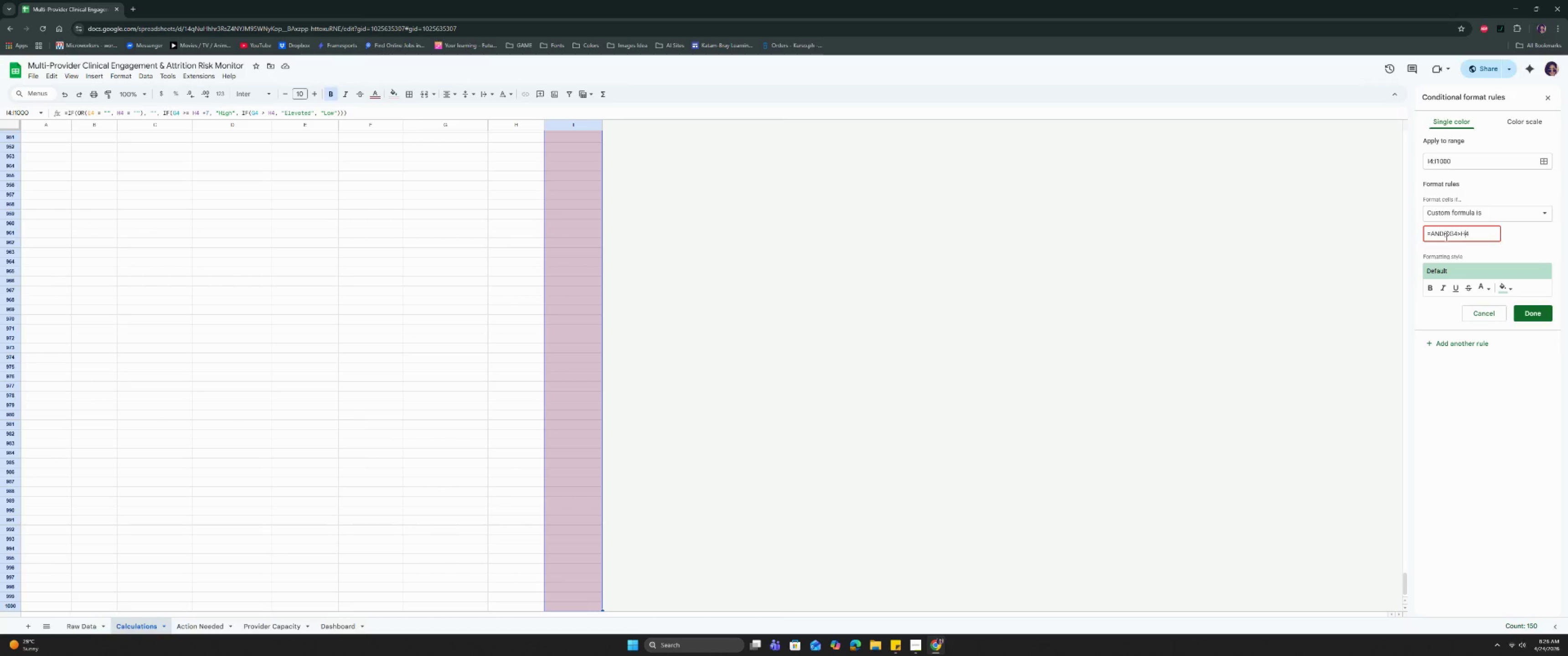 
key(ArrowLeft)
 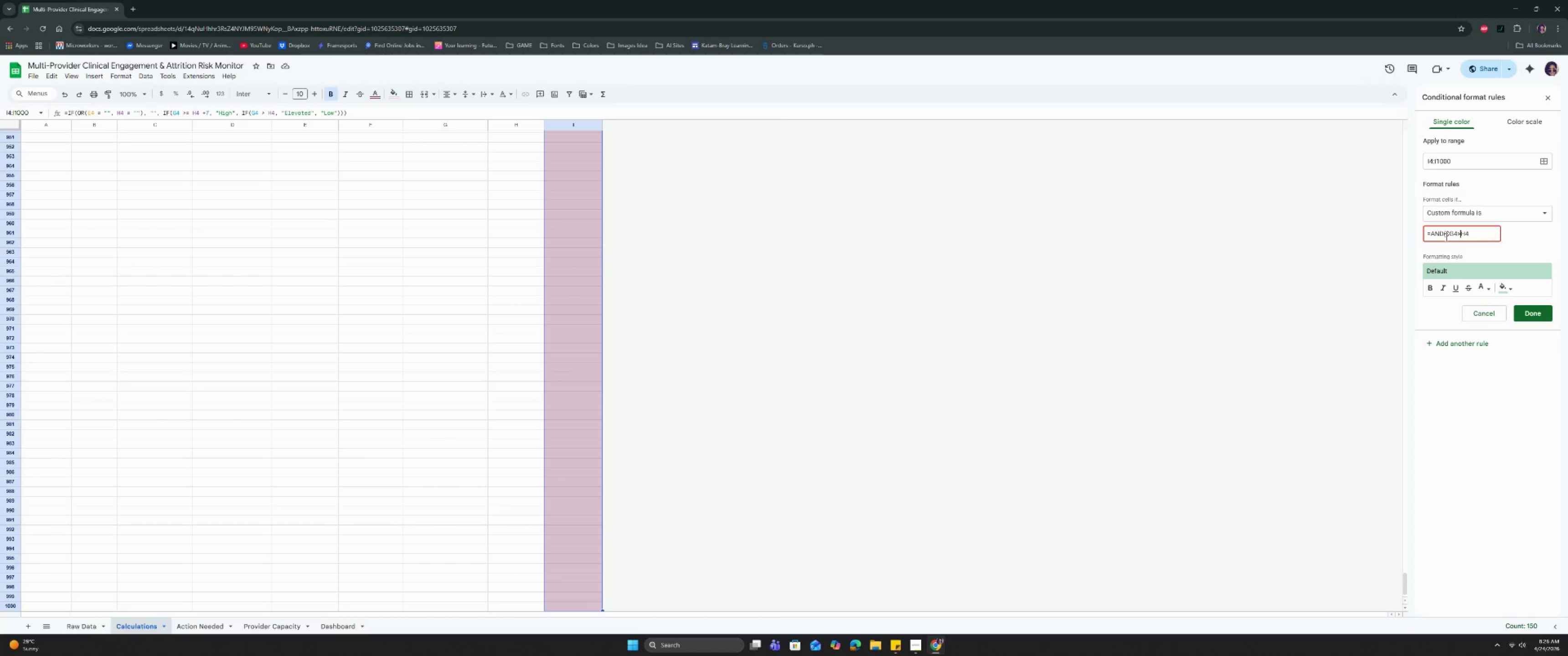 
key(Shift+4)
 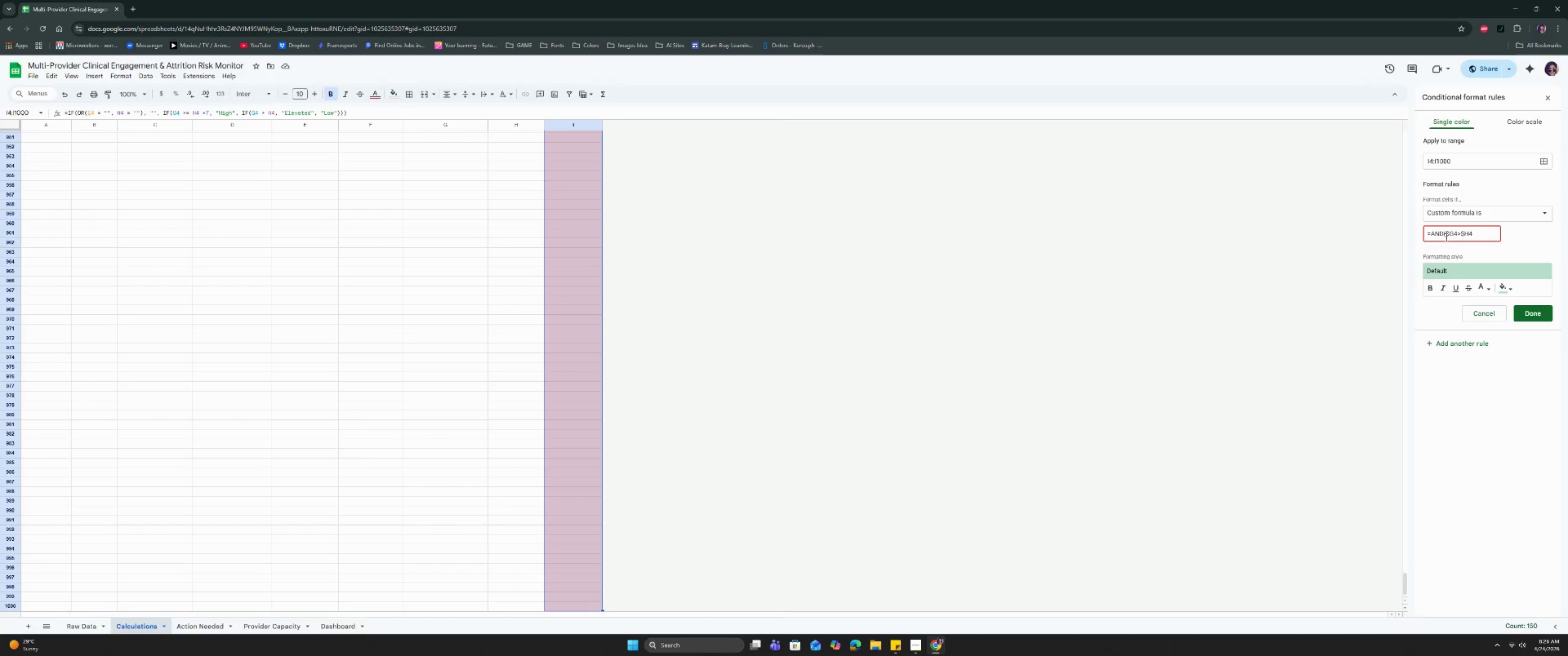 
key(ArrowRight)
 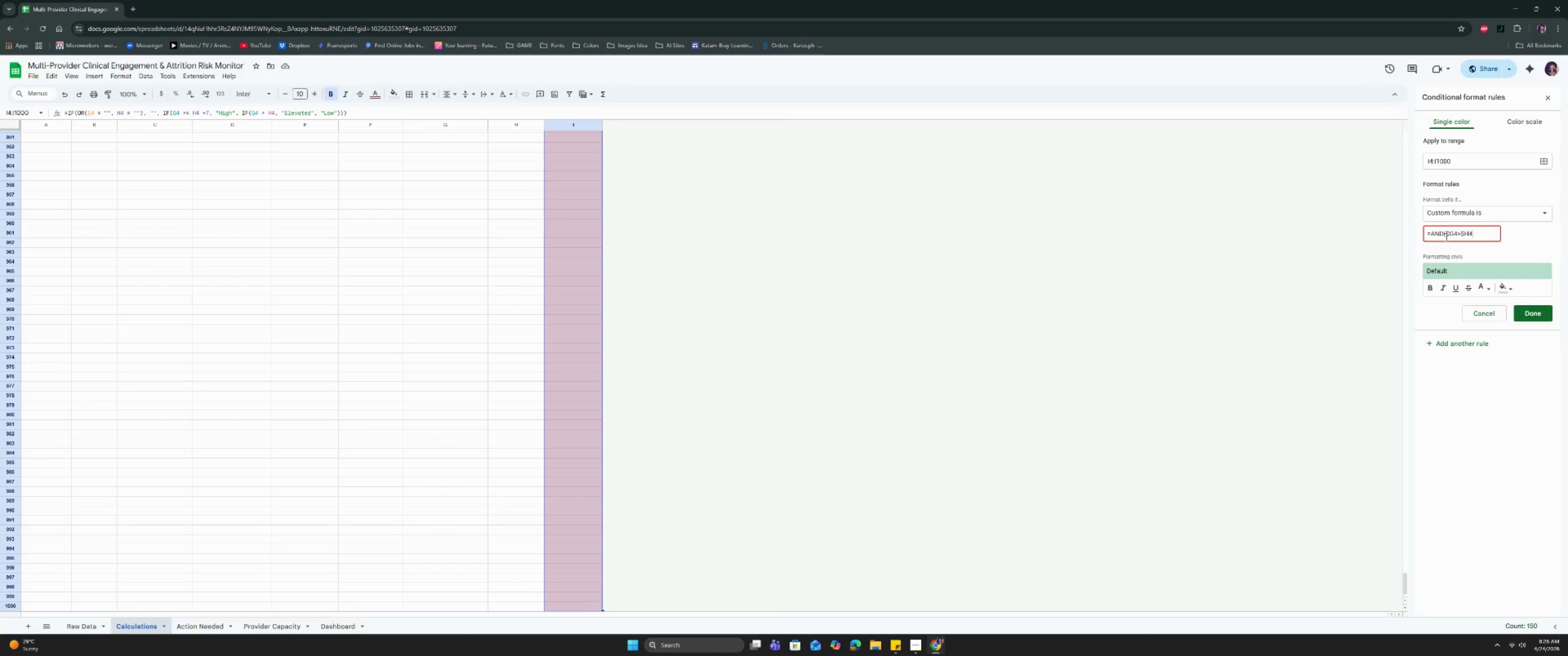 
key(ArrowRight)
 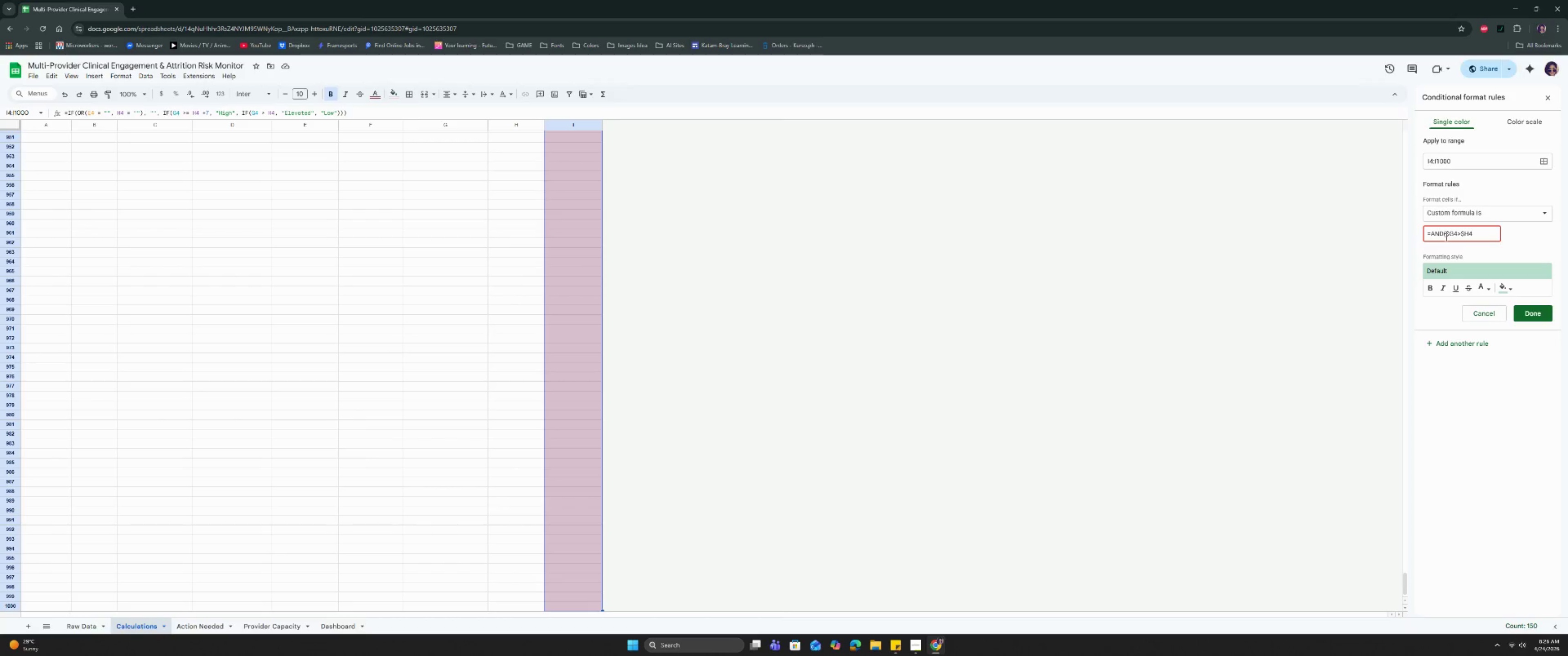 
type(, )
key(Backspace)
type(G)
key(Backspace)
type( $GG2)
key(Backspace)
key(Backspace)
type(2<$H)
 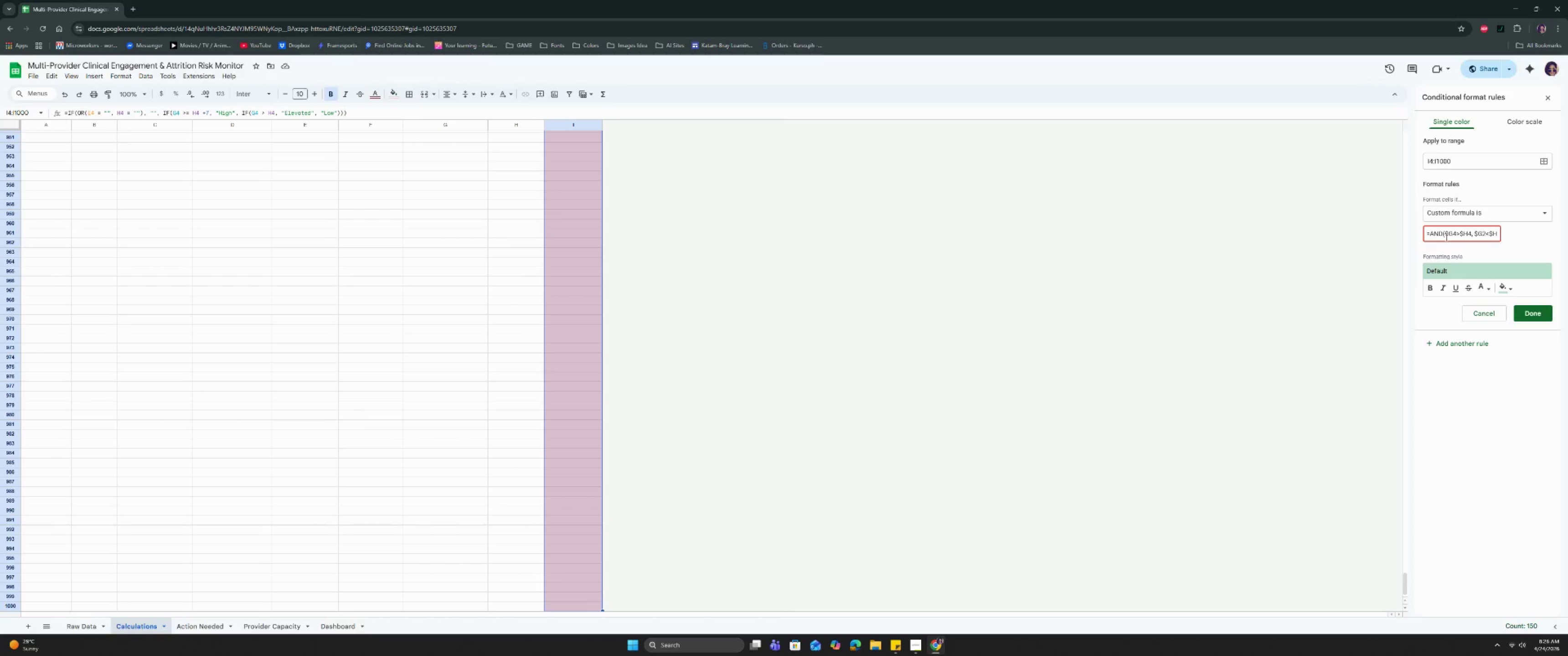 
wait(6.14)
 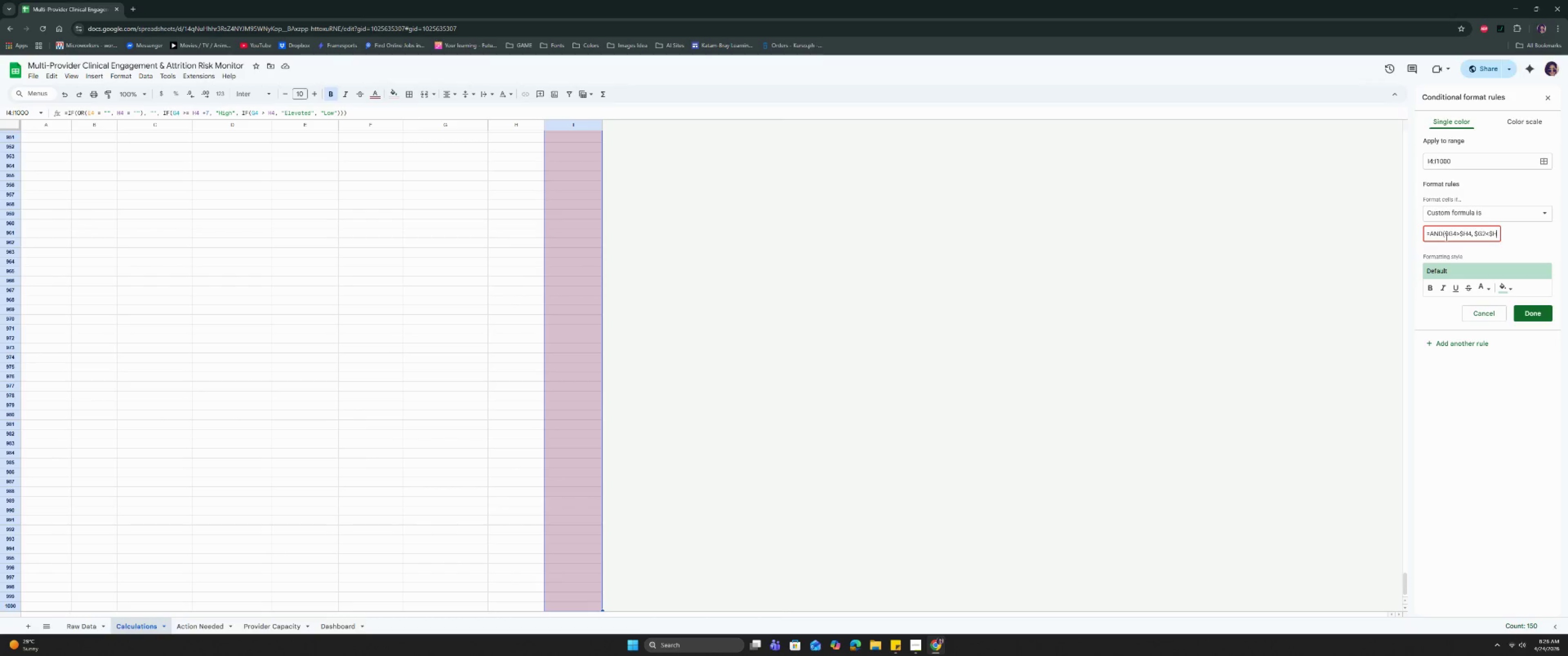 
key(ArrowLeft)
 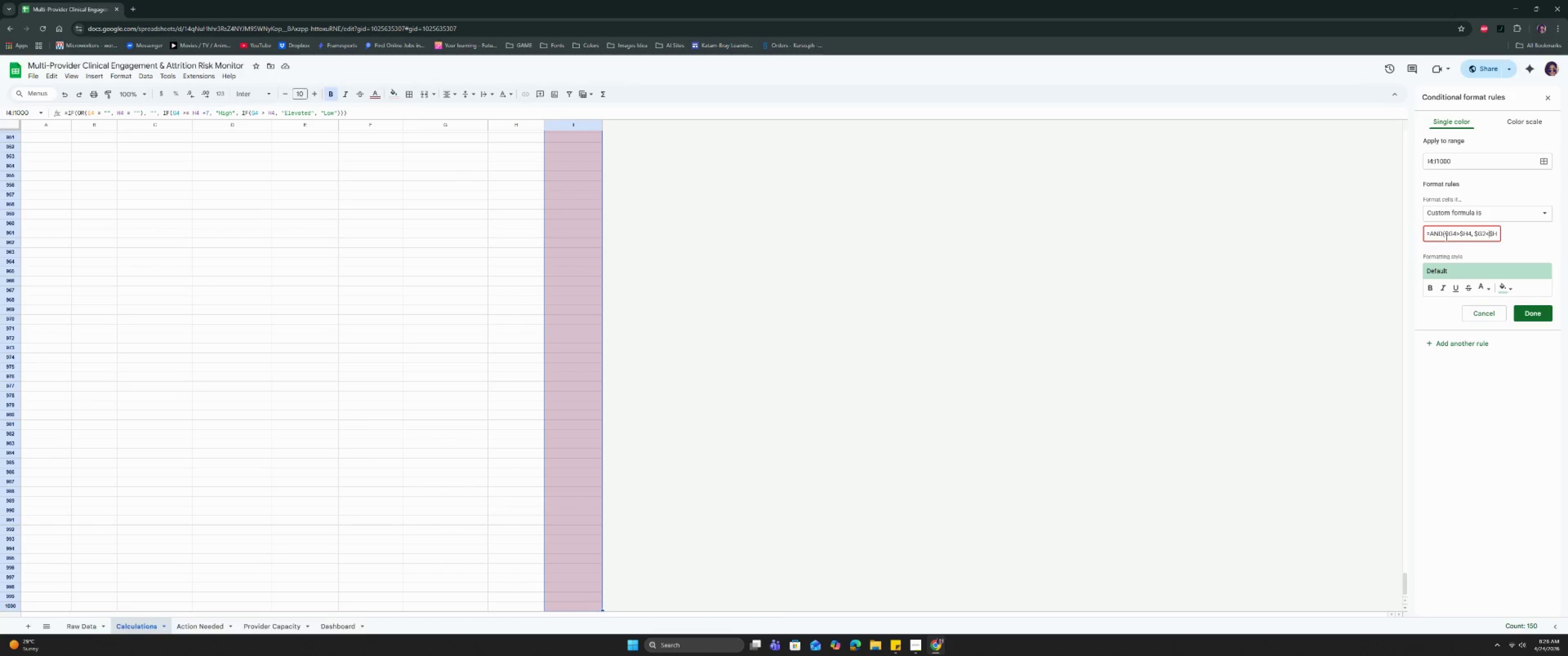 
key(ArrowLeft)
 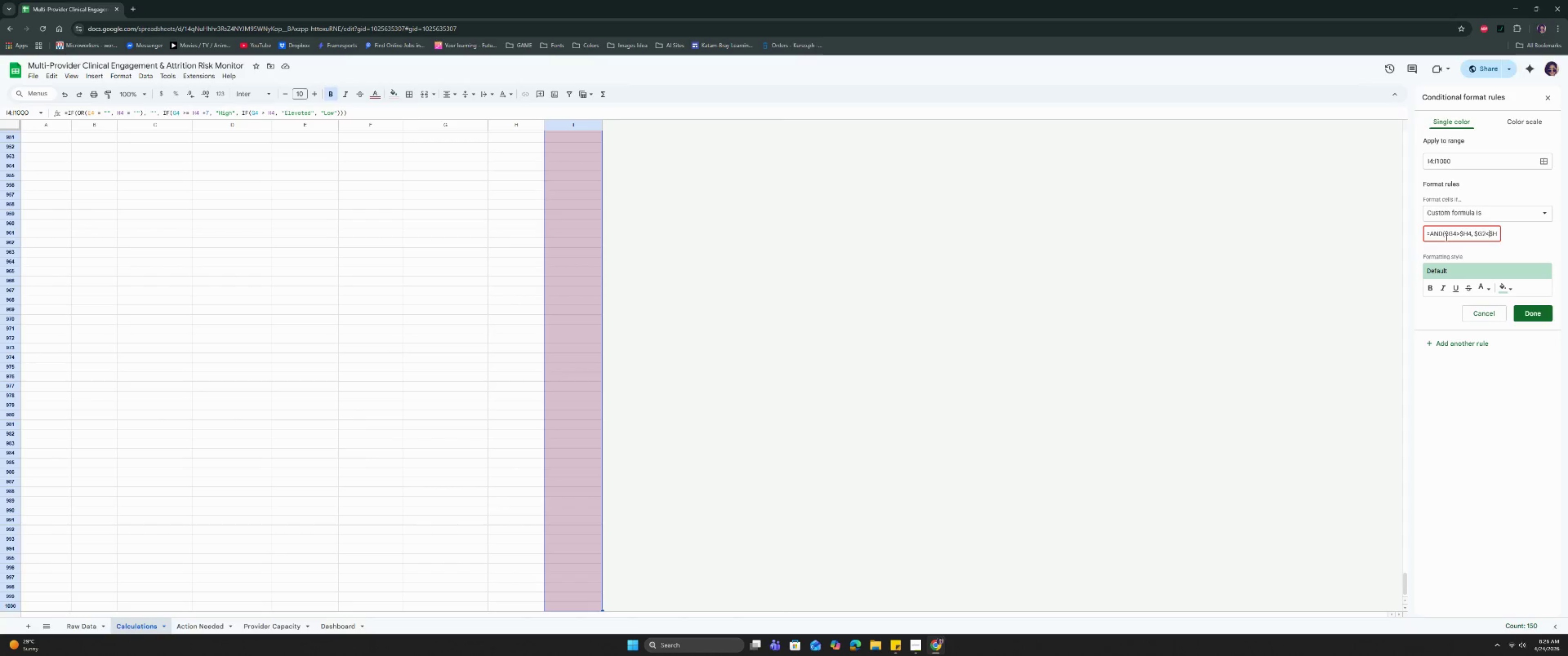 
key(ArrowLeft)
 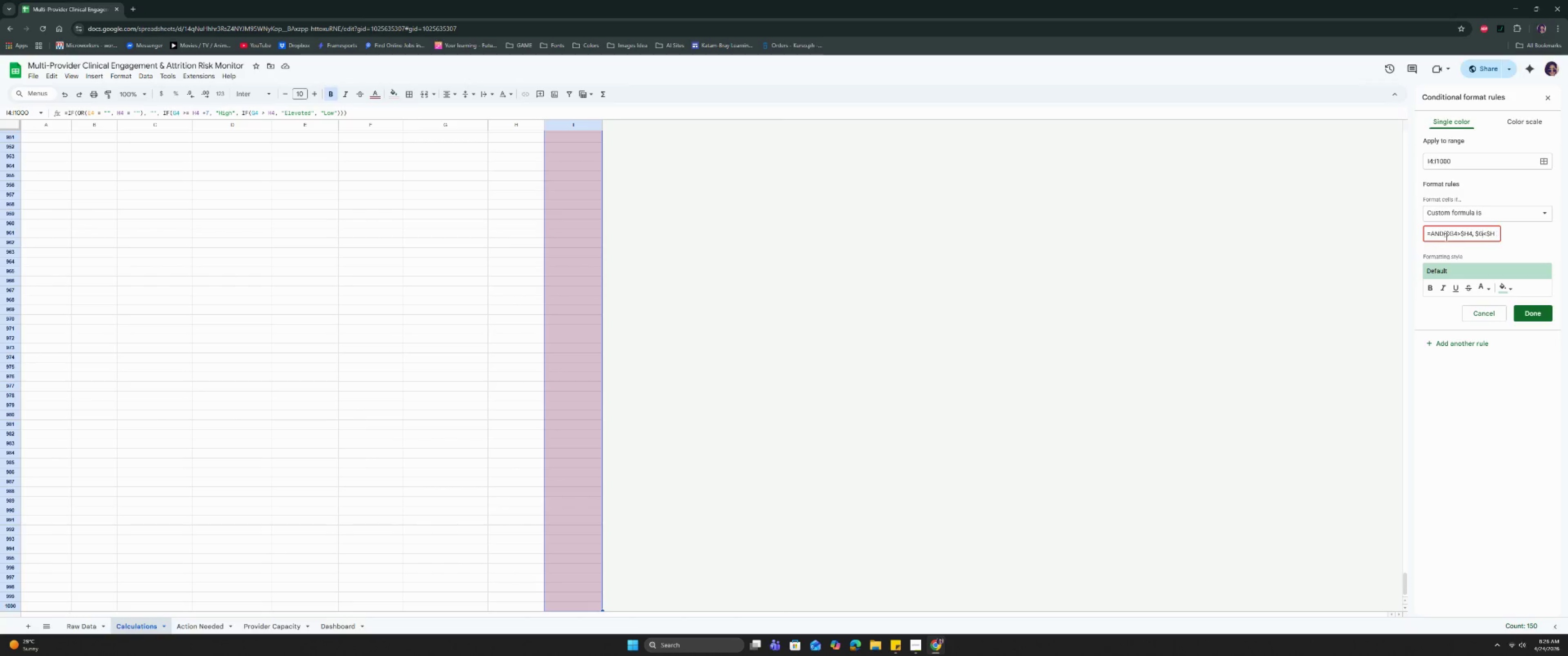 
key(Backspace)
 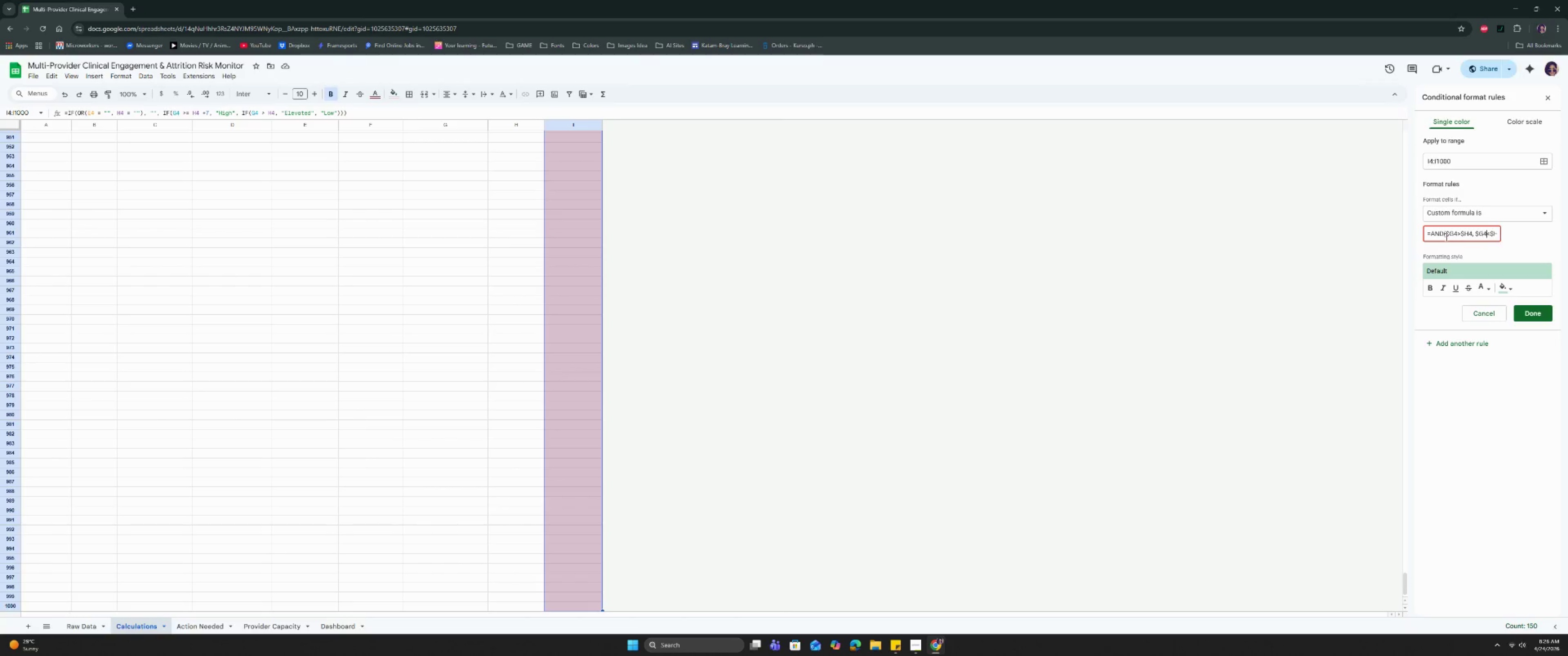 
key(4)
 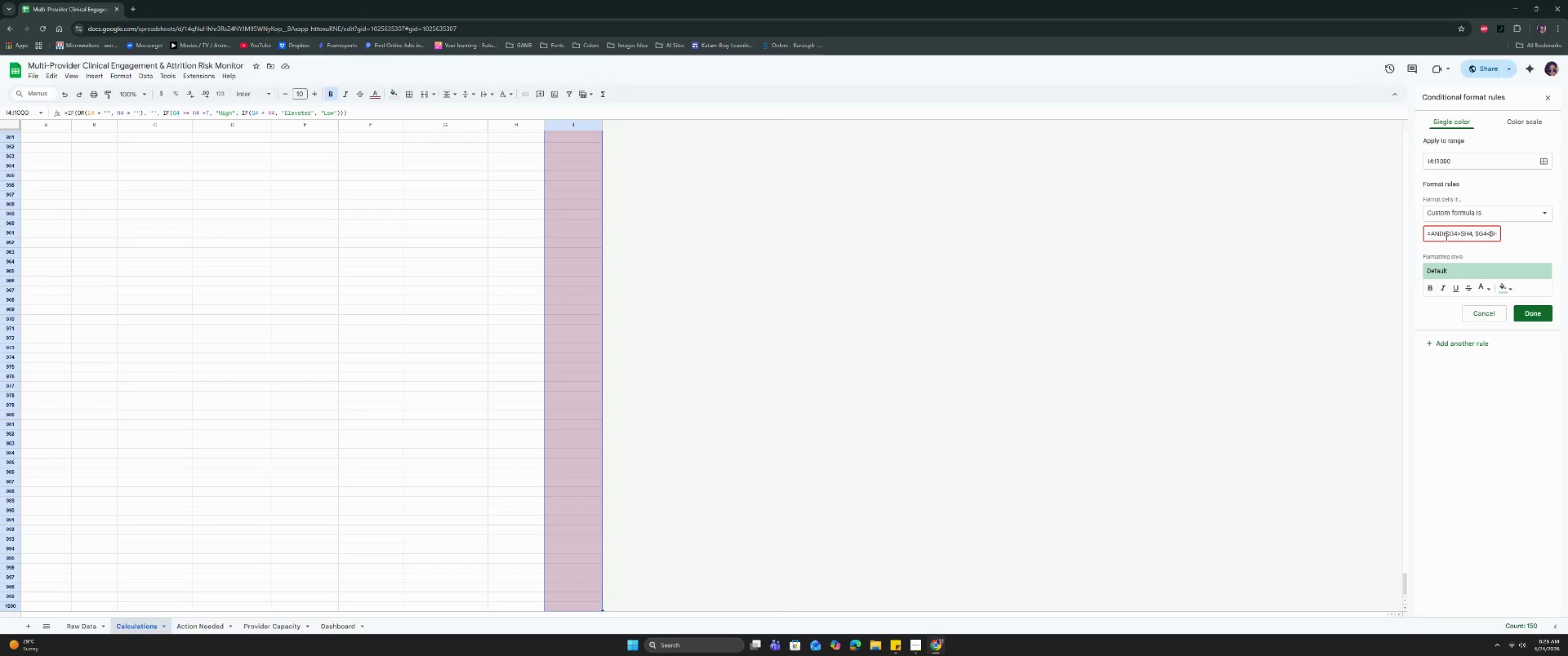 
key(ArrowRight)
 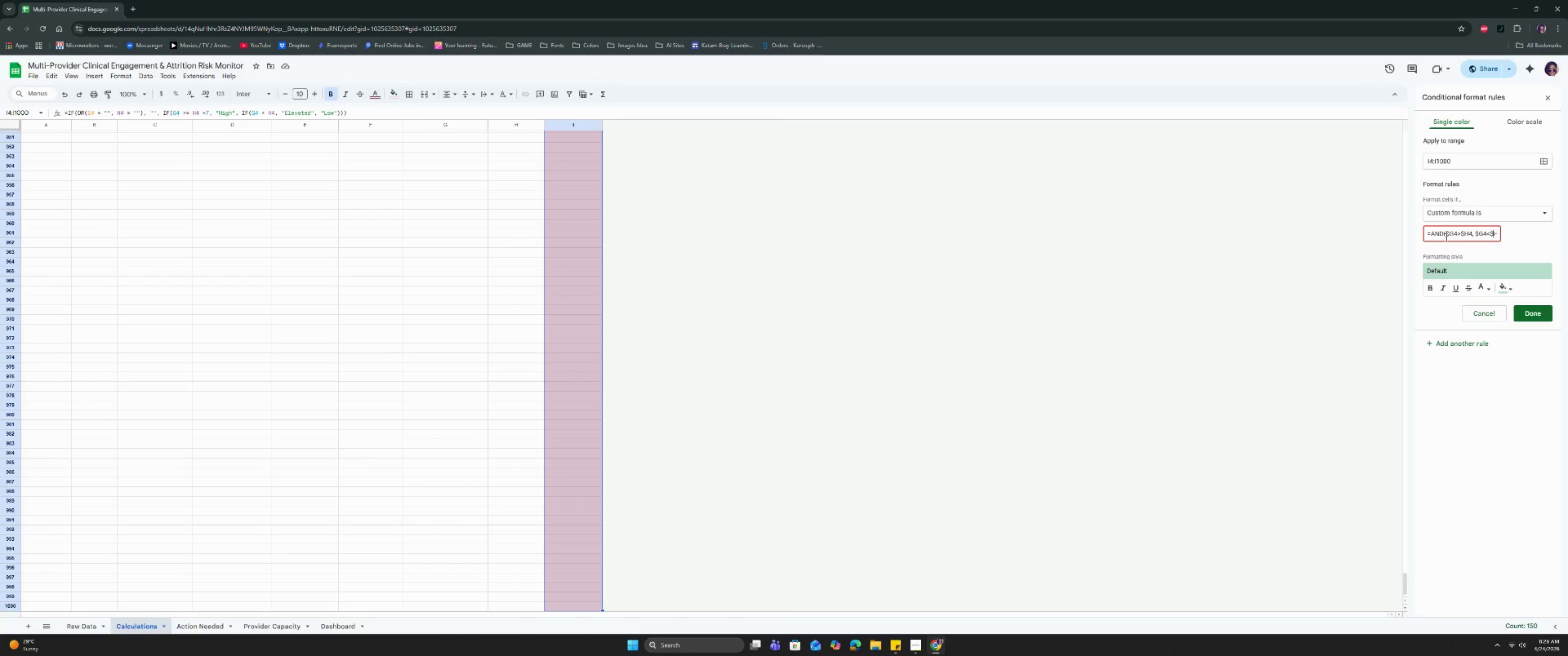 
key(ArrowRight)
 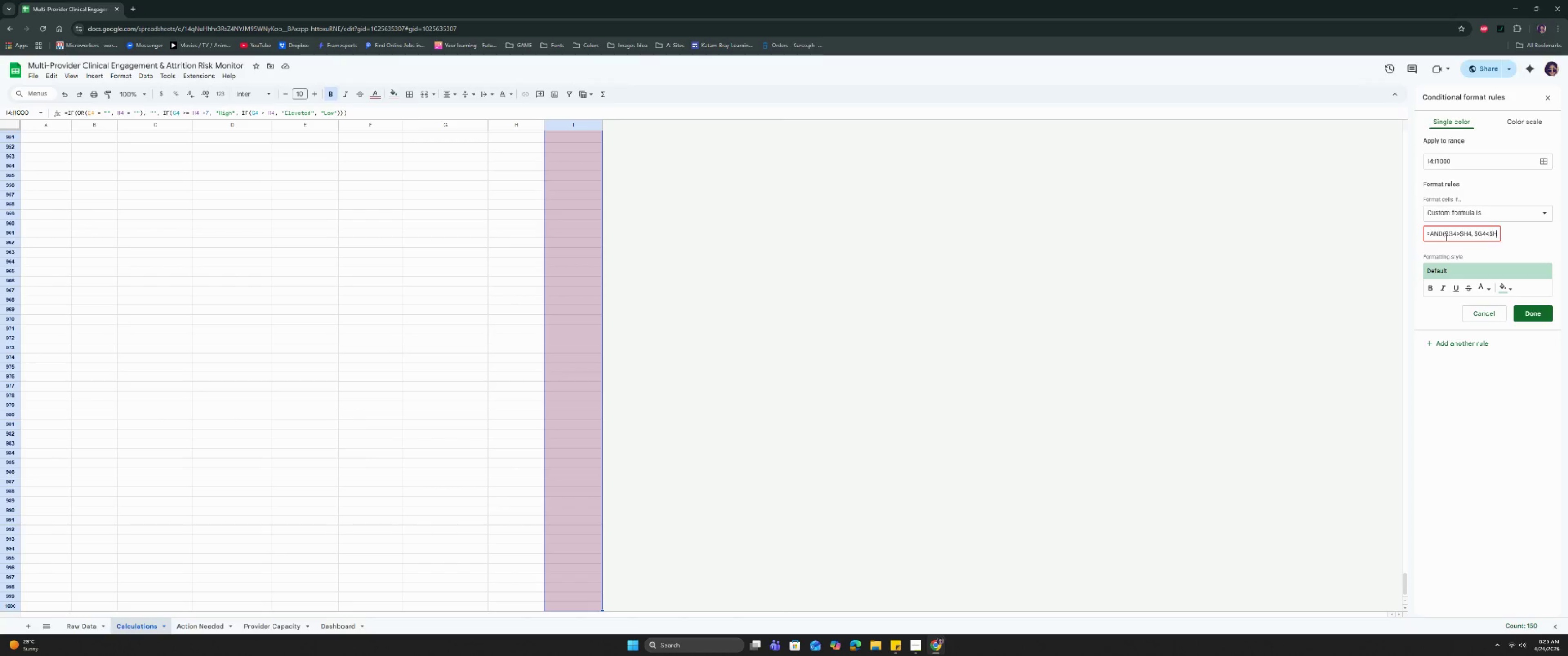 
key(ArrowRight)
 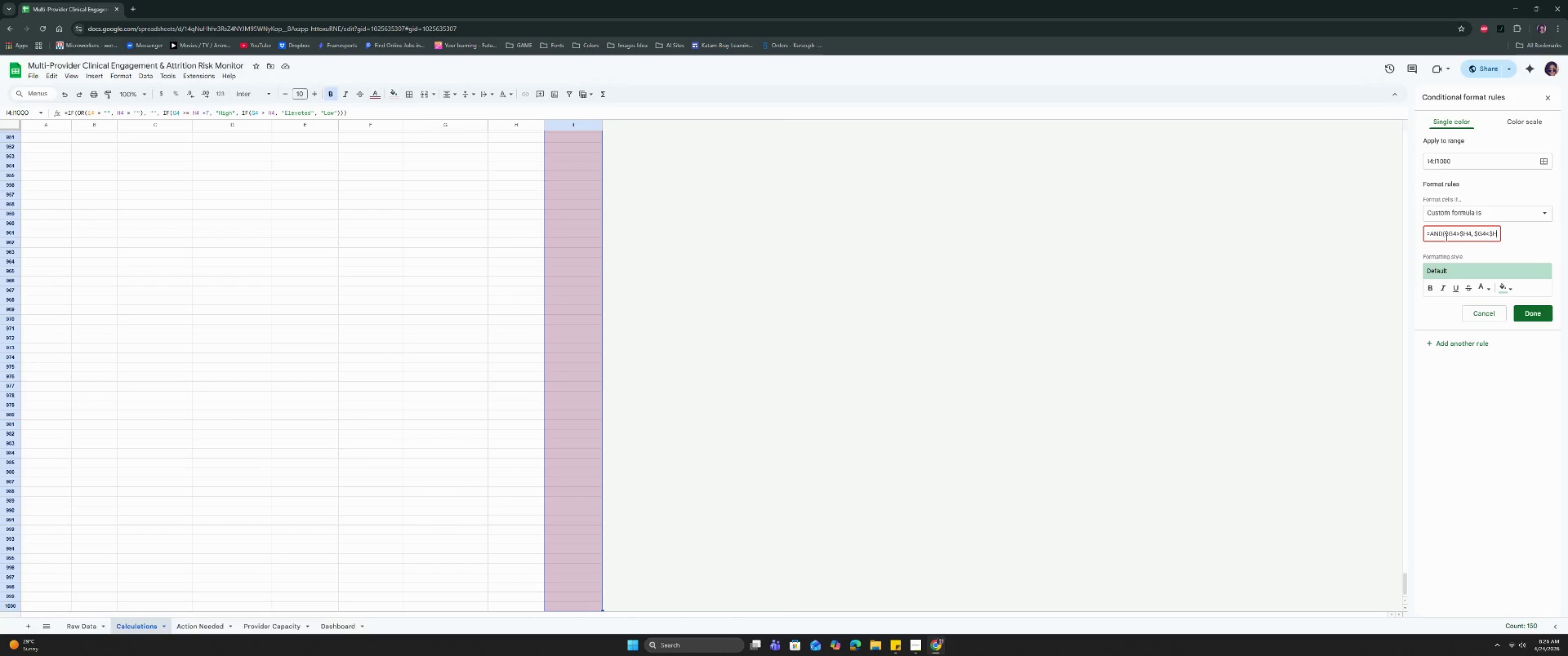 
key(ArrowRight)
 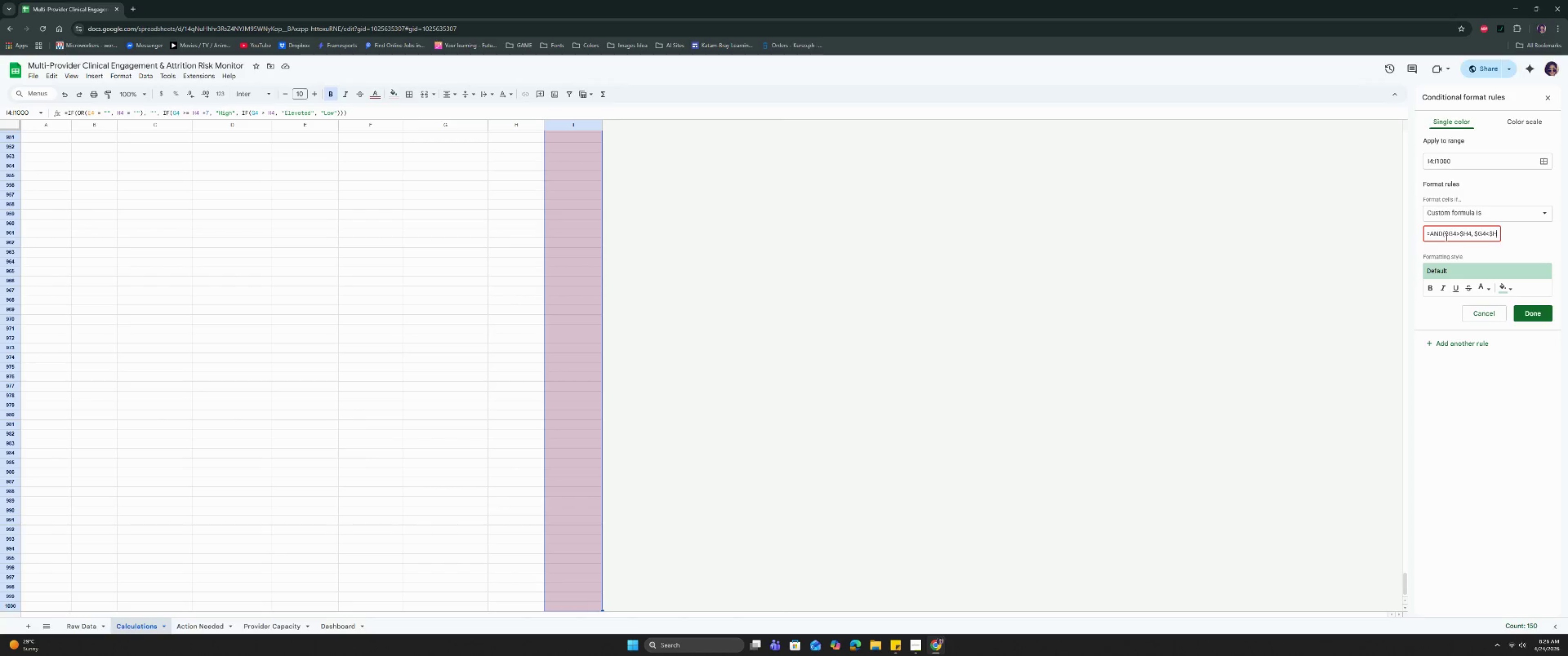 
key(ArrowRight)
 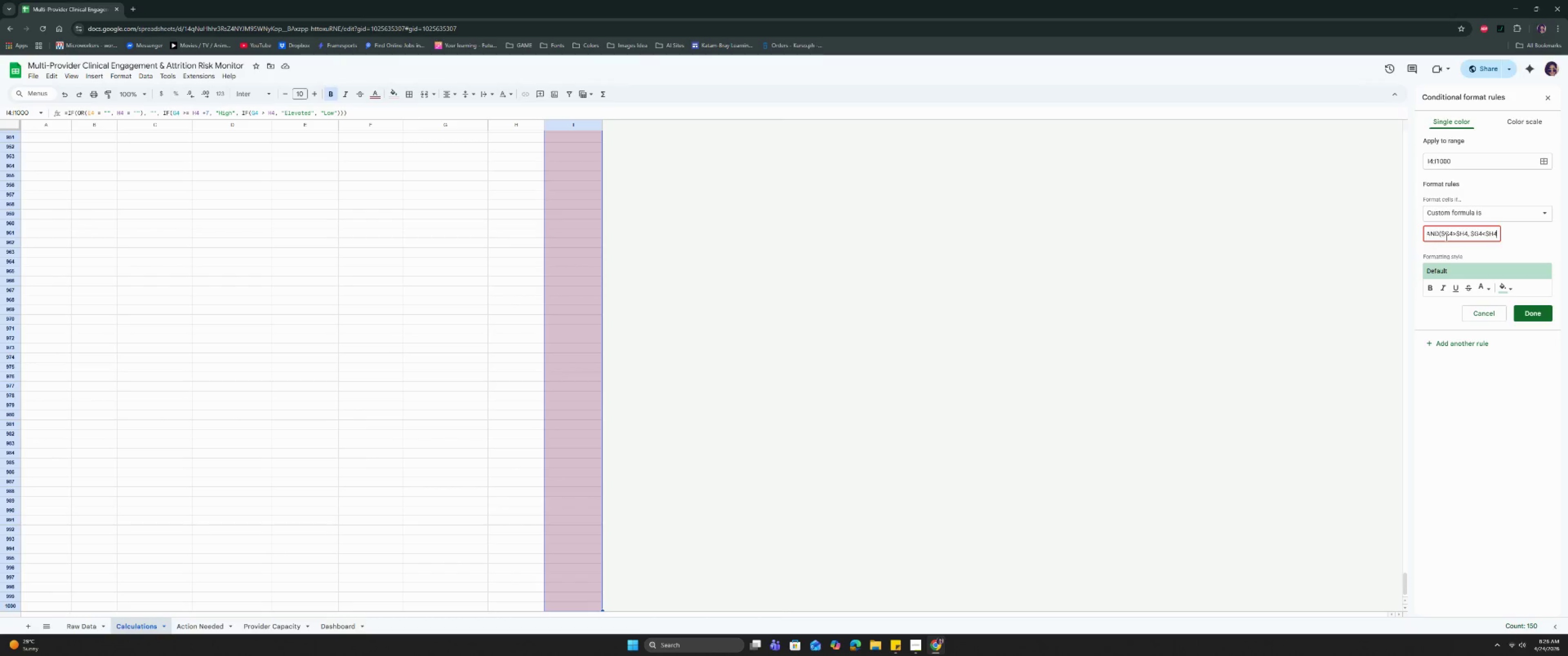 
type(4 + 7))
 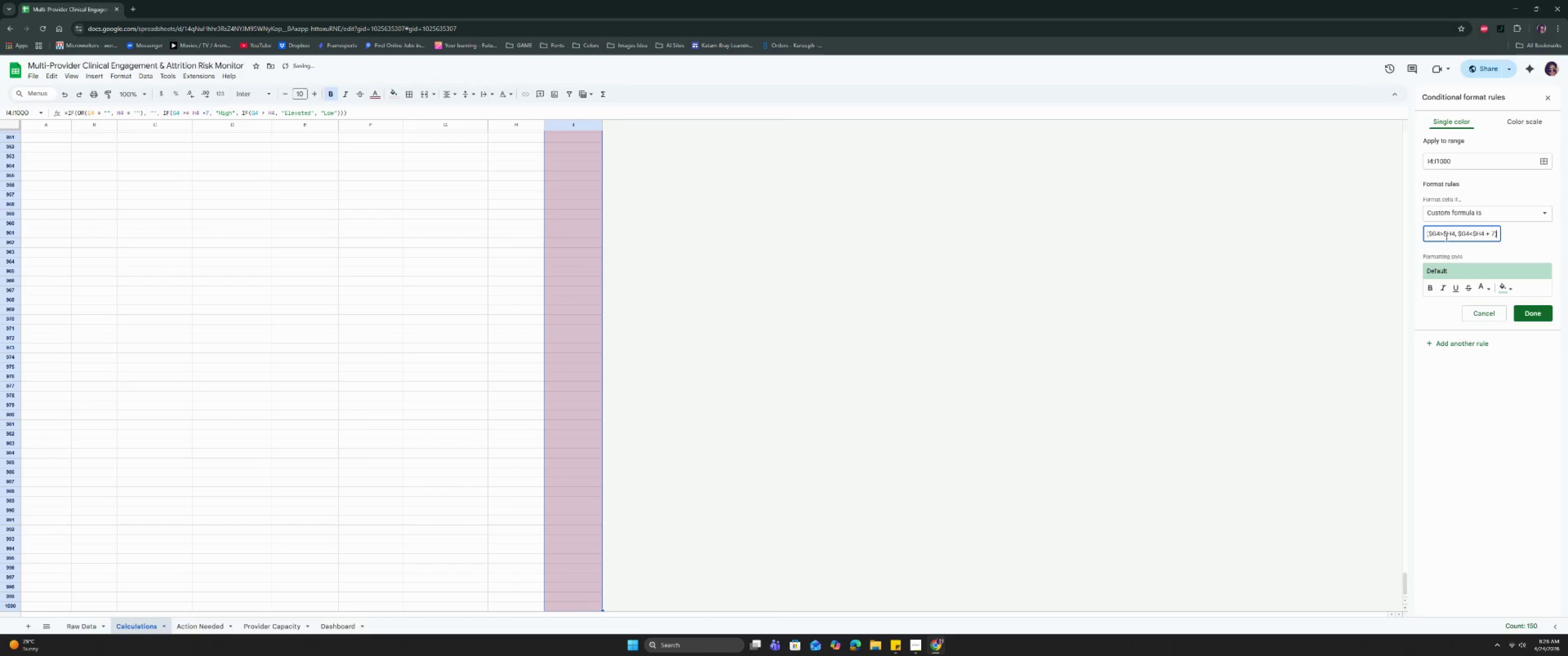 
left_click([1428, 284])
 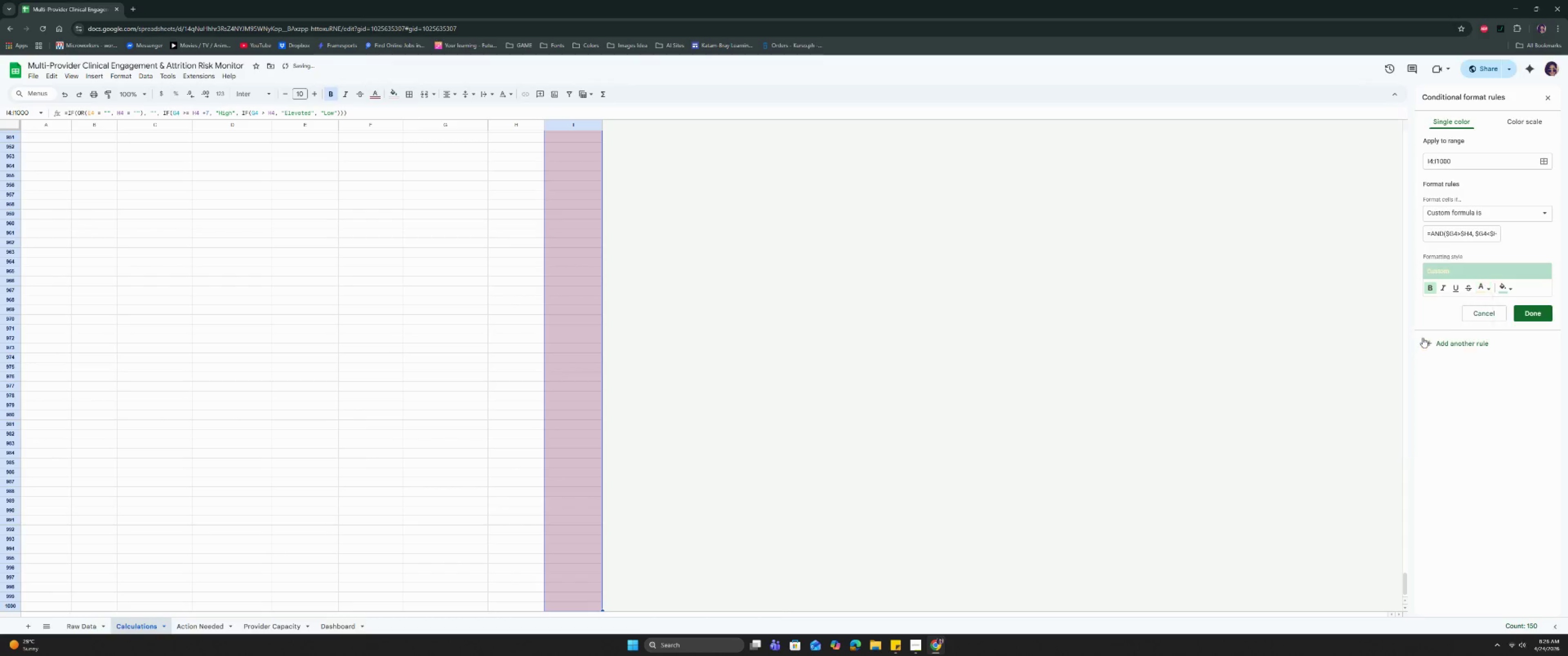 
left_click([1506, 291])
 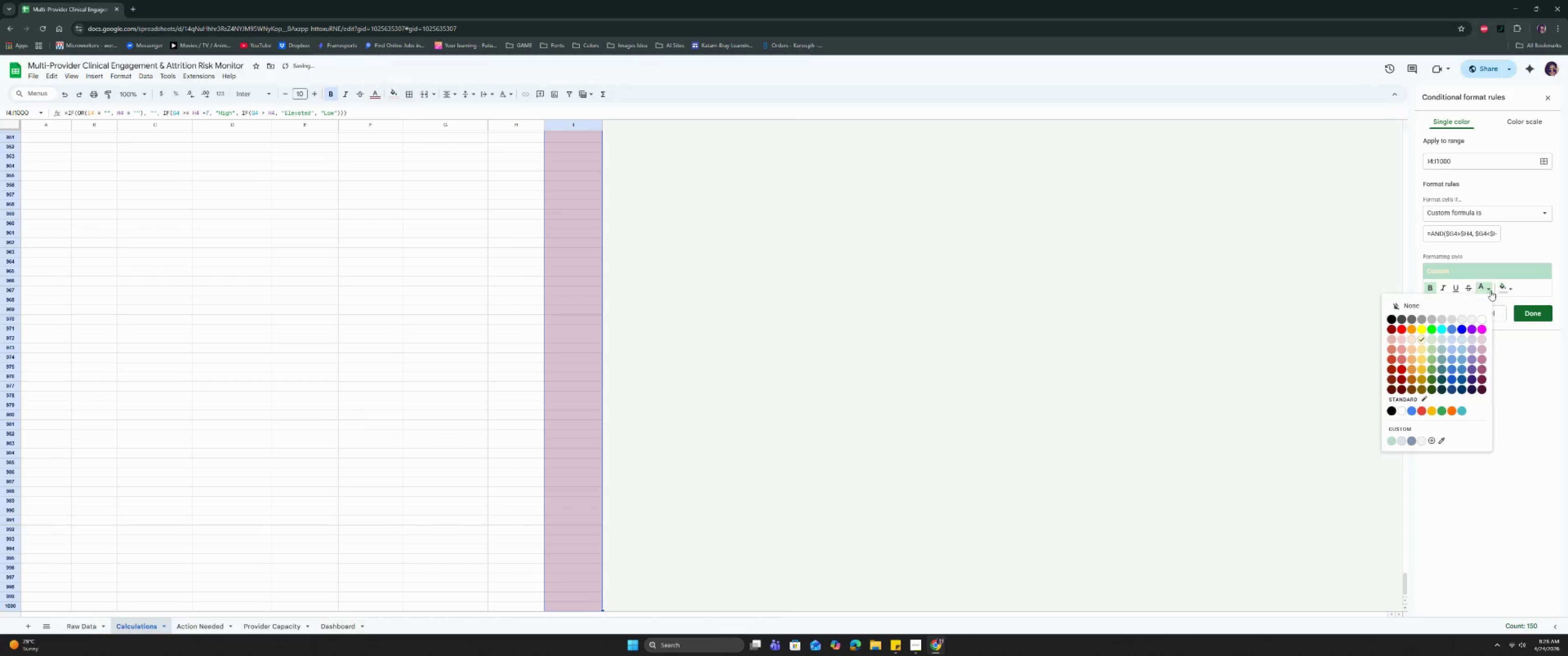 
double_click([1480, 288])
 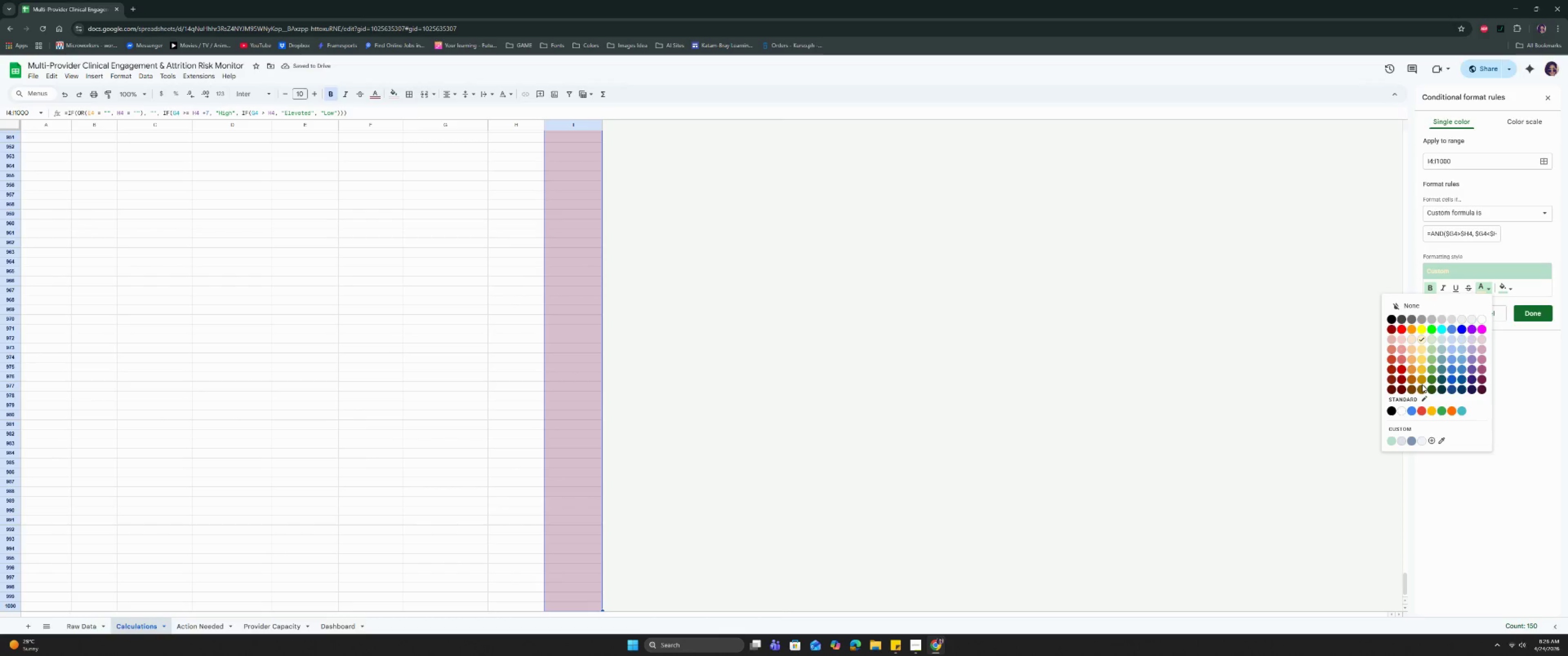 
left_click([1422, 389])
 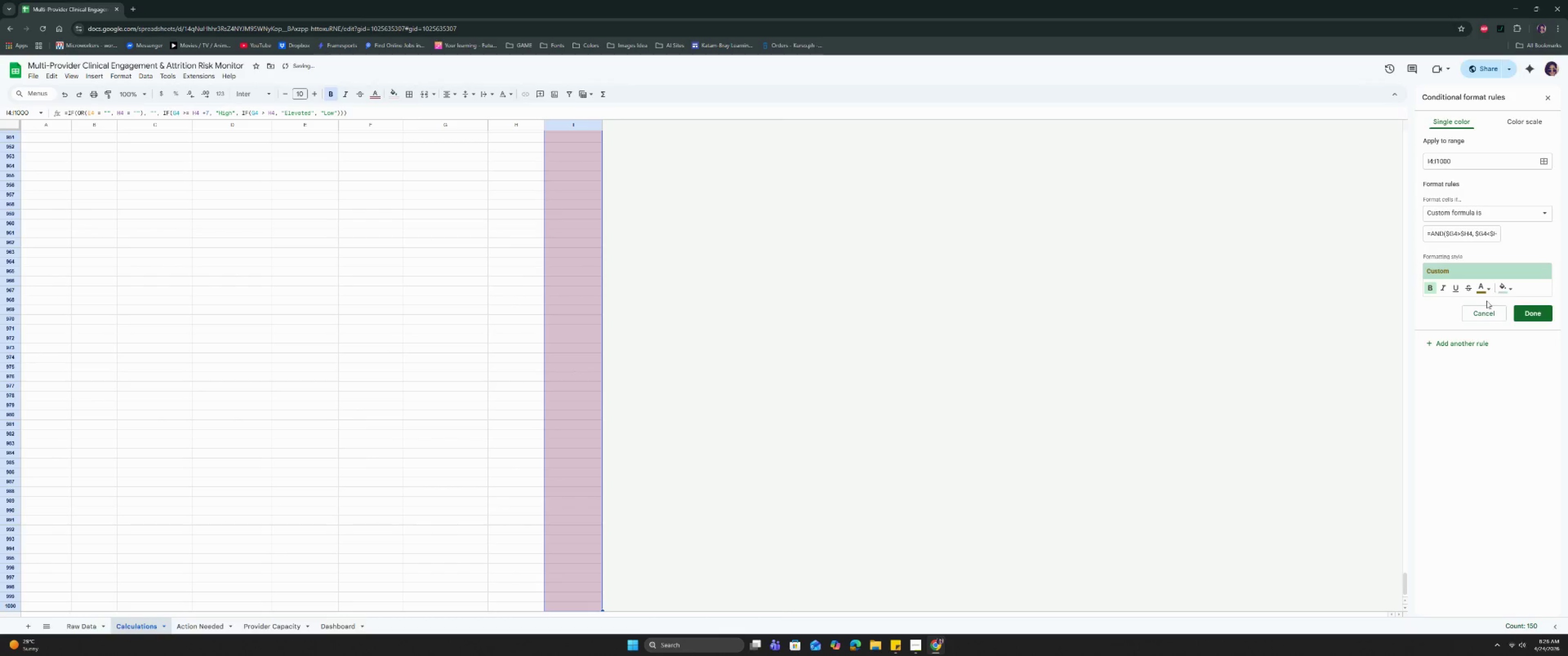 
double_click([1503, 285])
 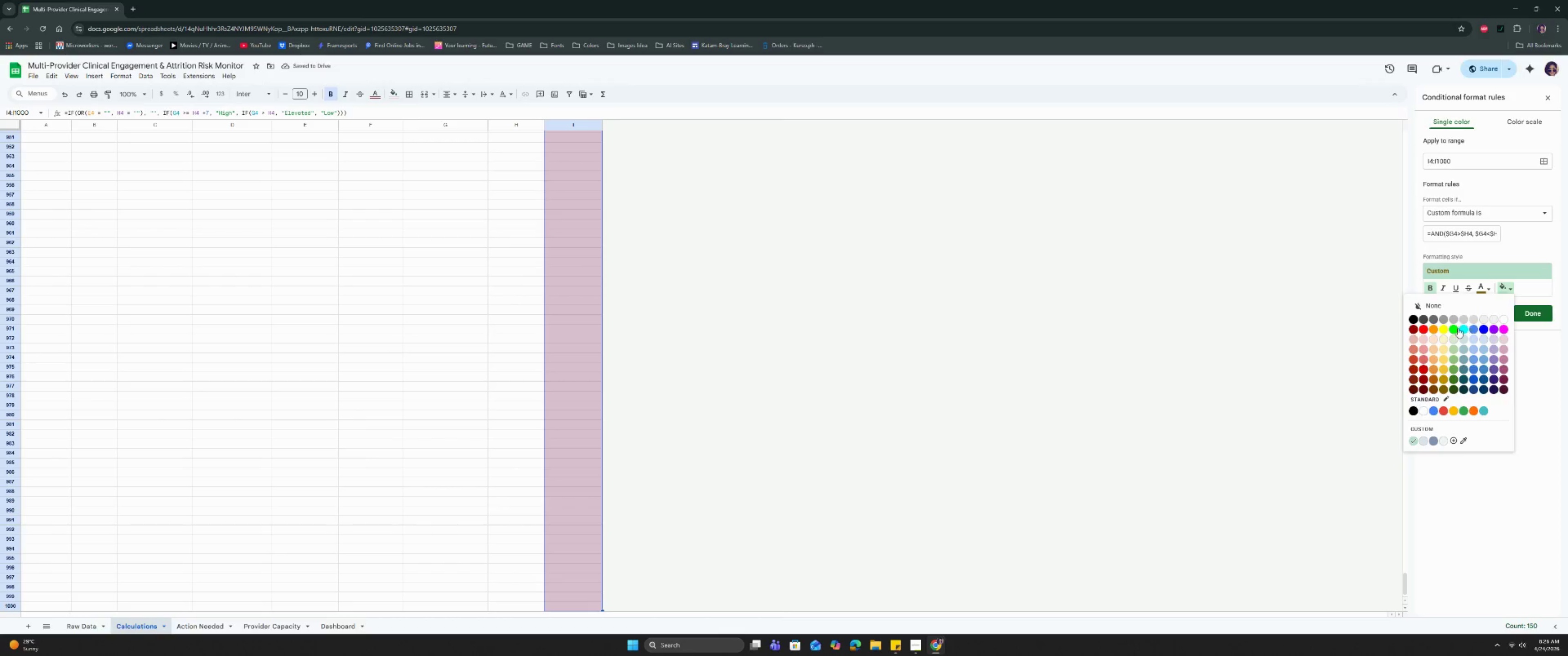 
left_click([1443, 341])
 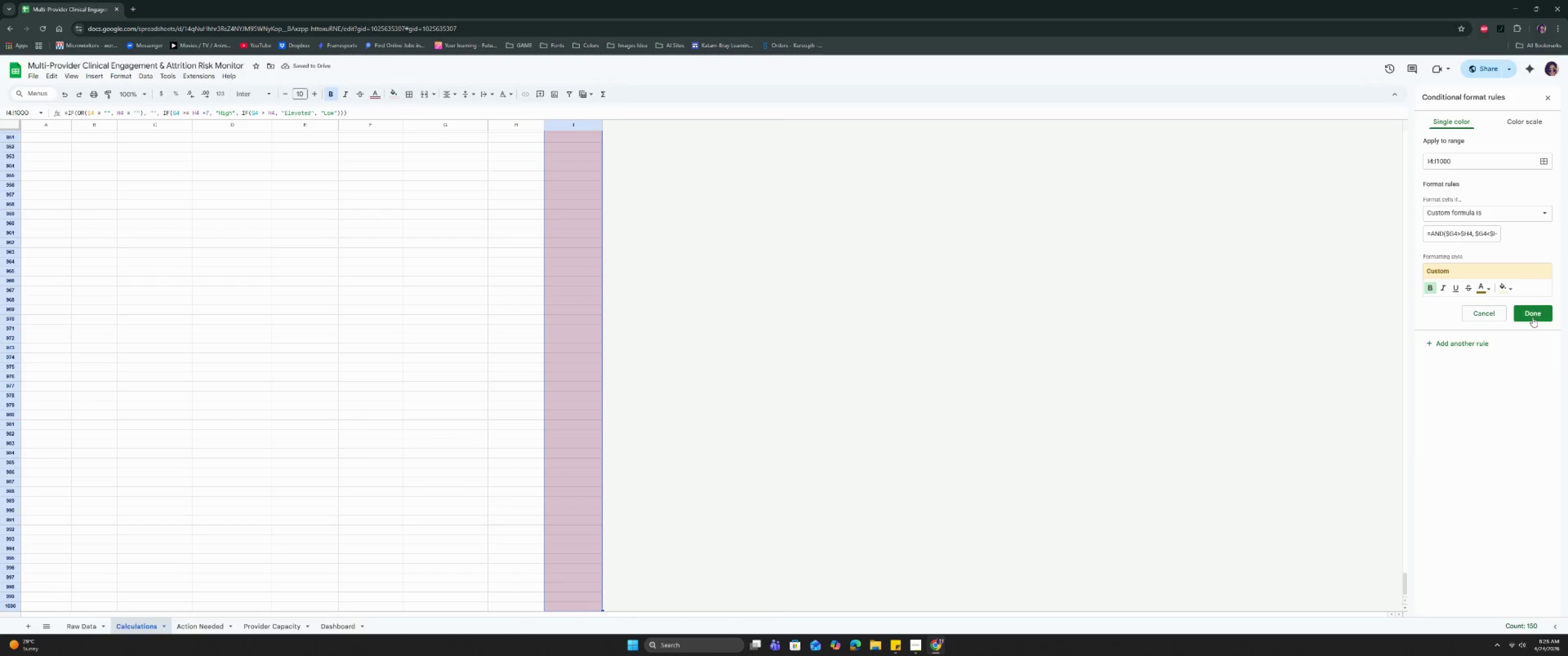 
wait(6.13)
 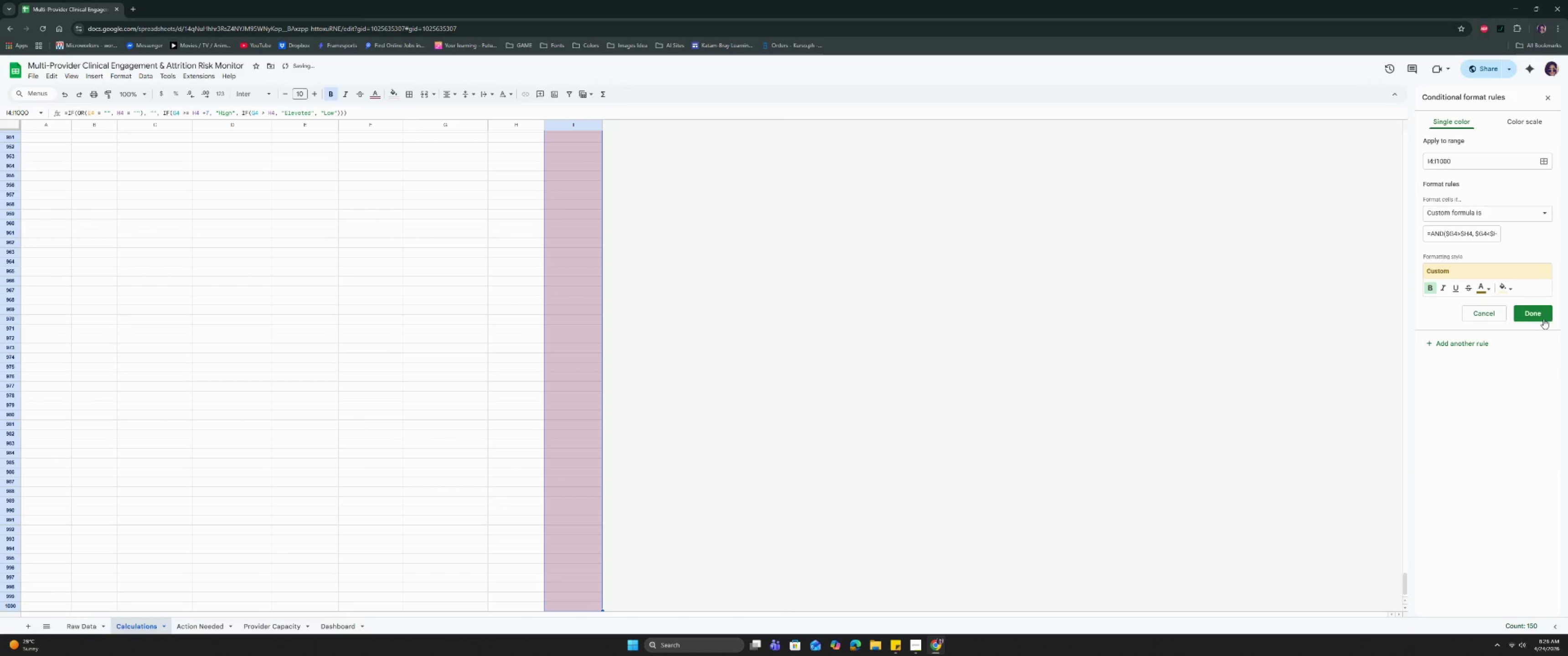 
left_click([1532, 317])
 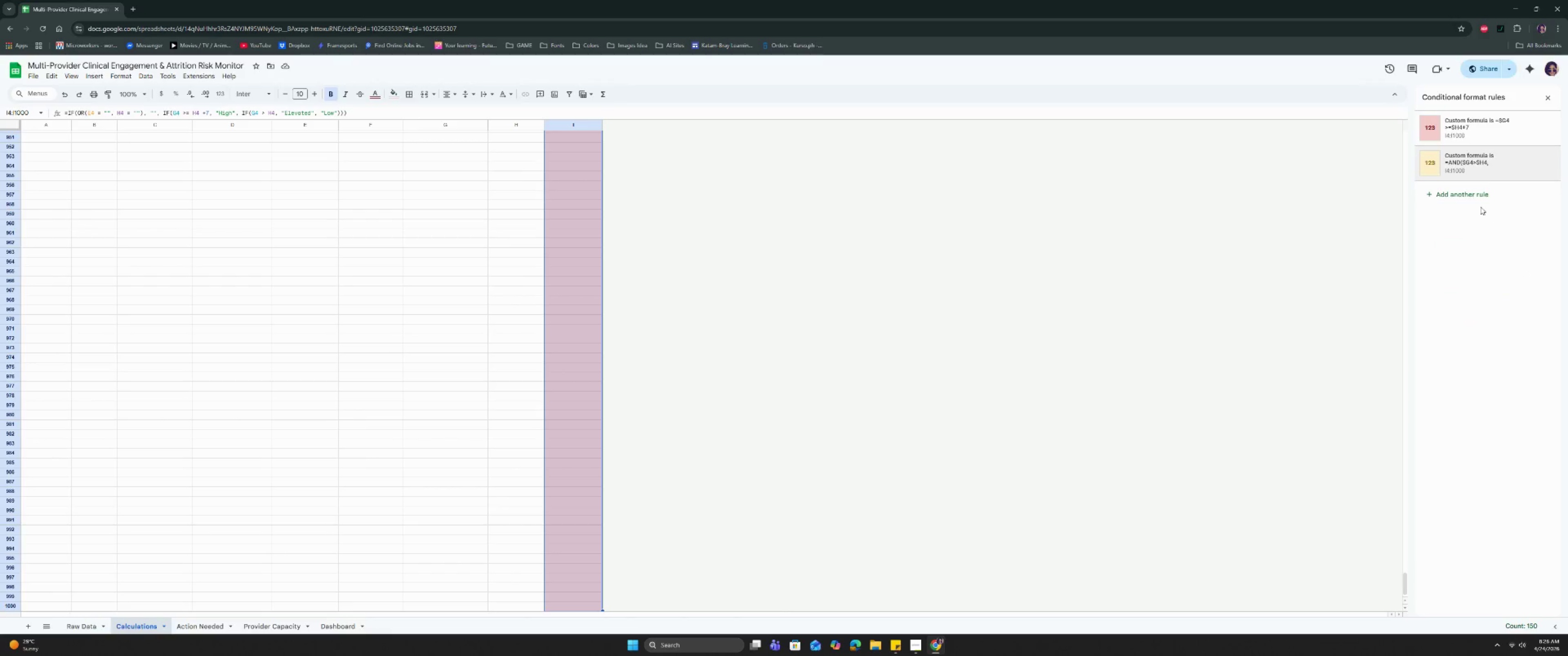 
left_click([1471, 194])
 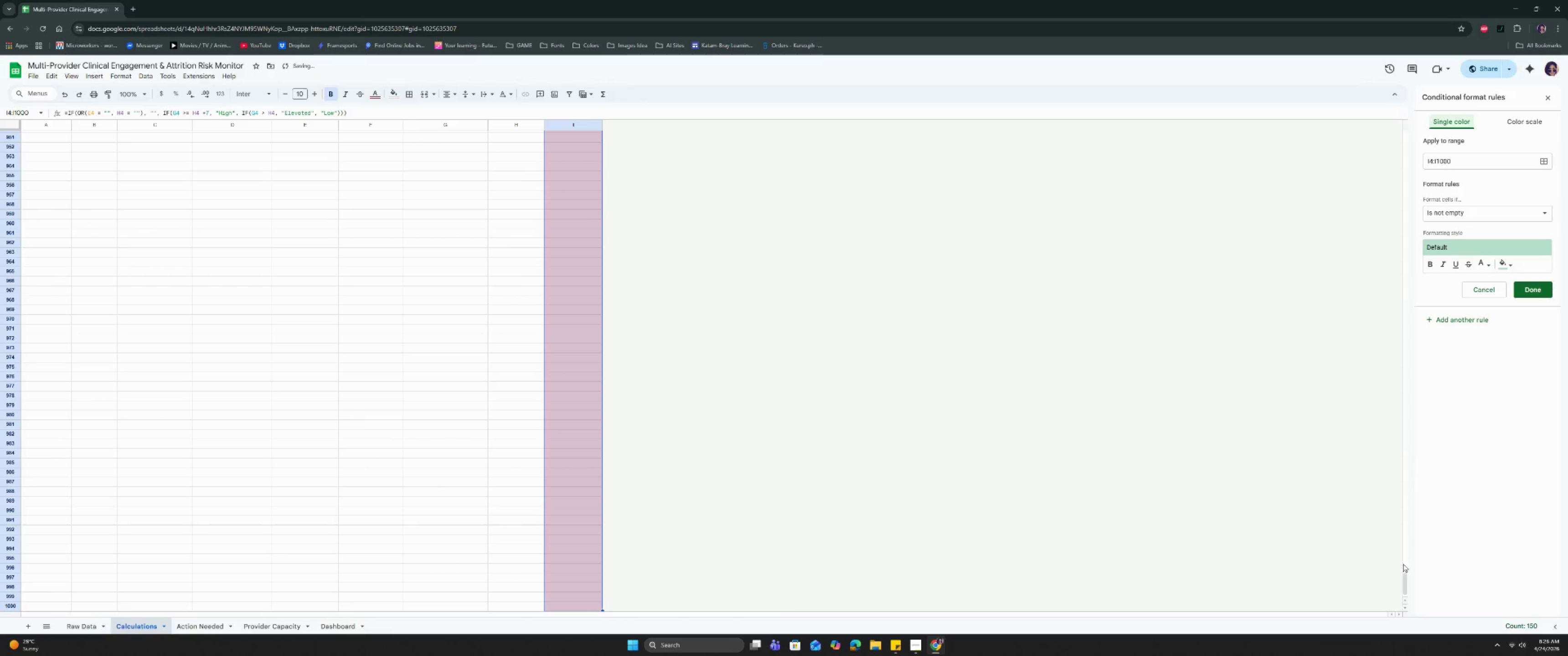 
left_click_drag(start_coordinate=[1403, 576], to_coordinate=[1367, 120])
 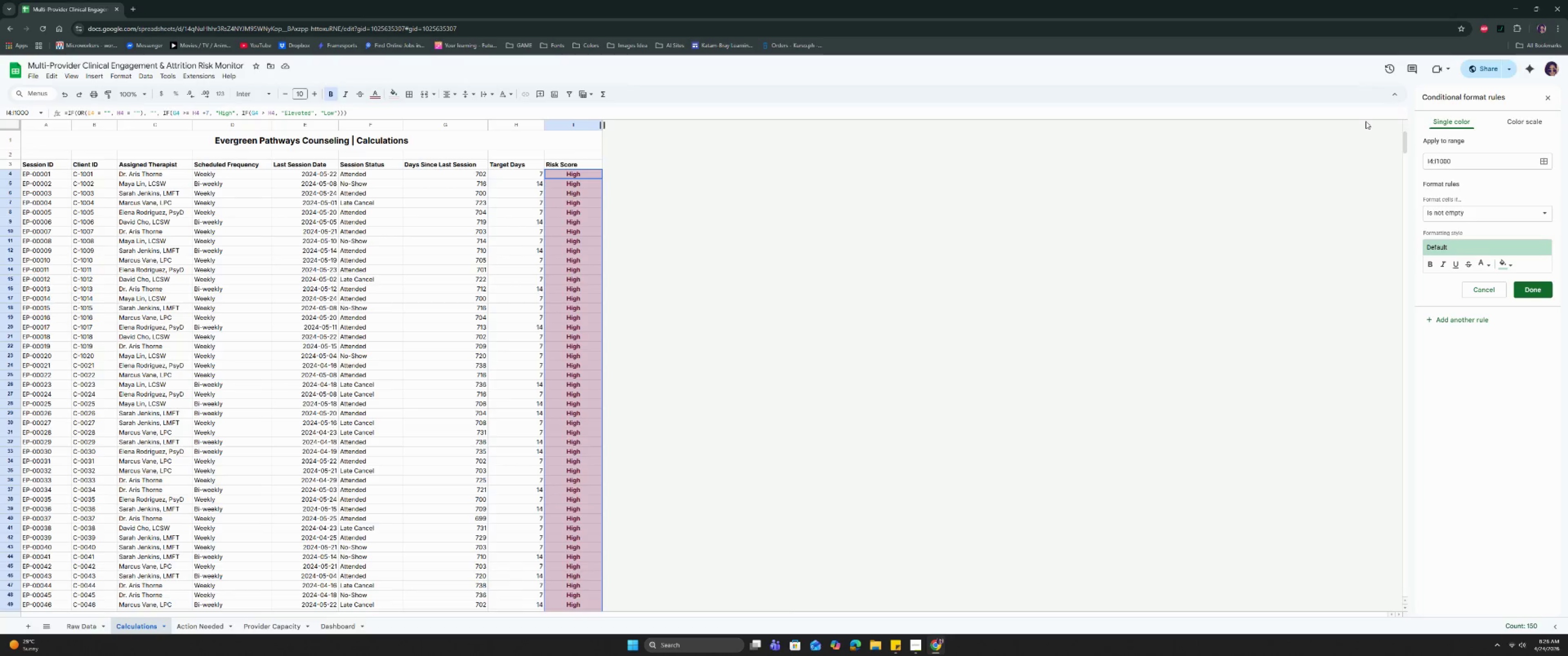 
left_click([1476, 207])
 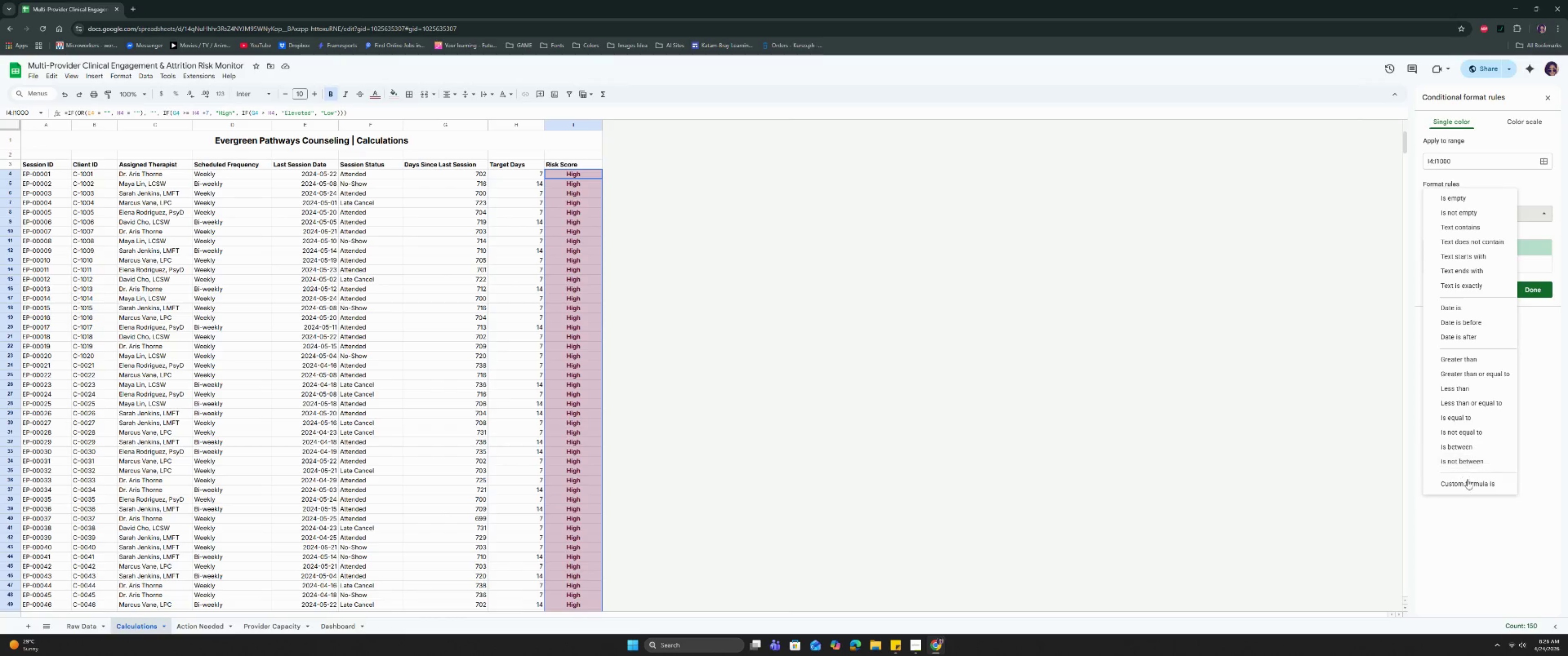 
left_click([1466, 485])
 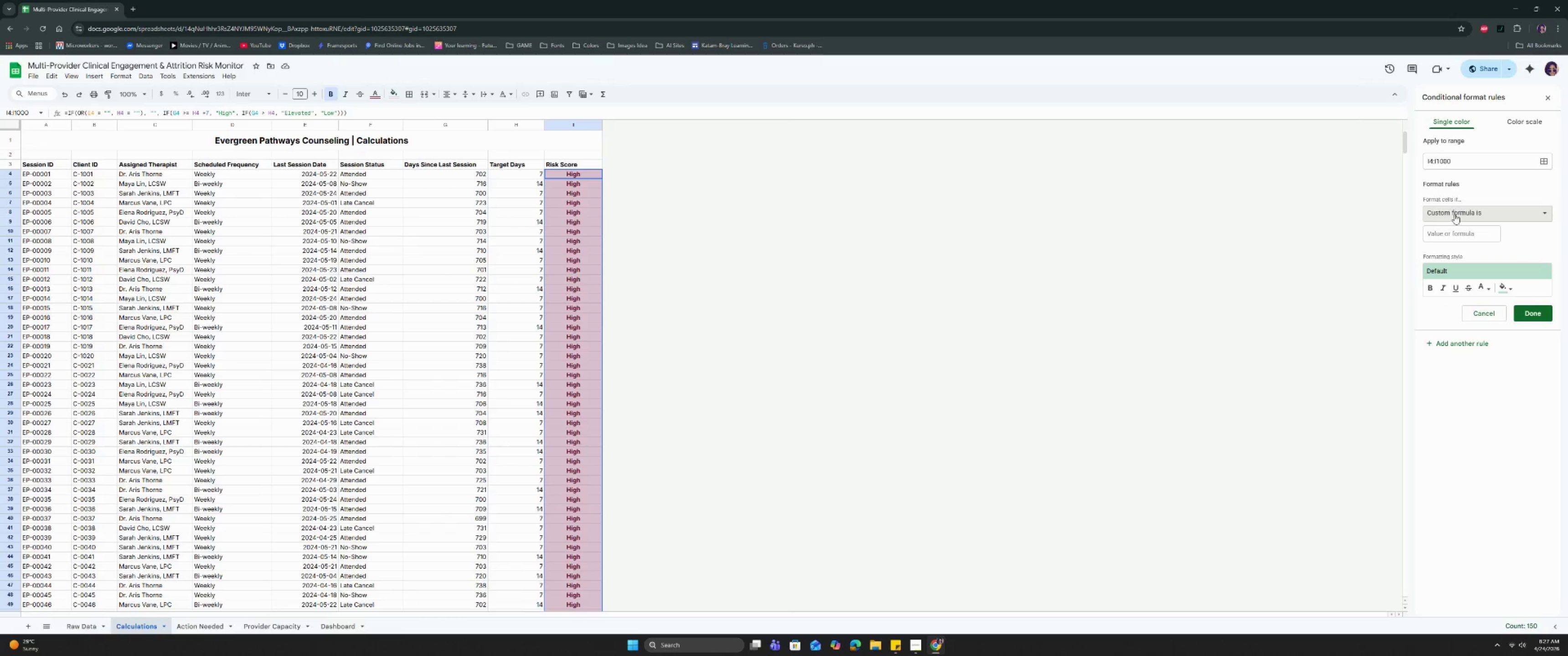 
left_click([1455, 227])
 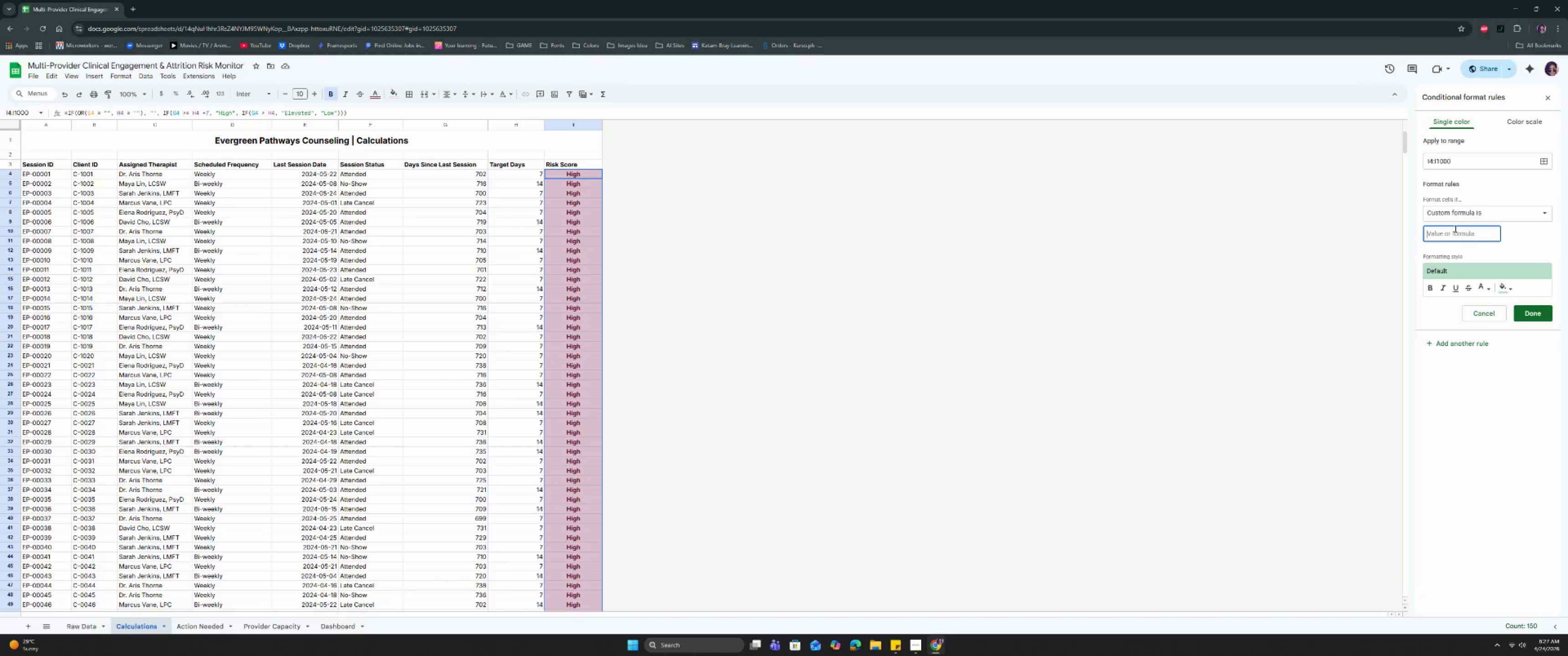 
wait(9.27)
 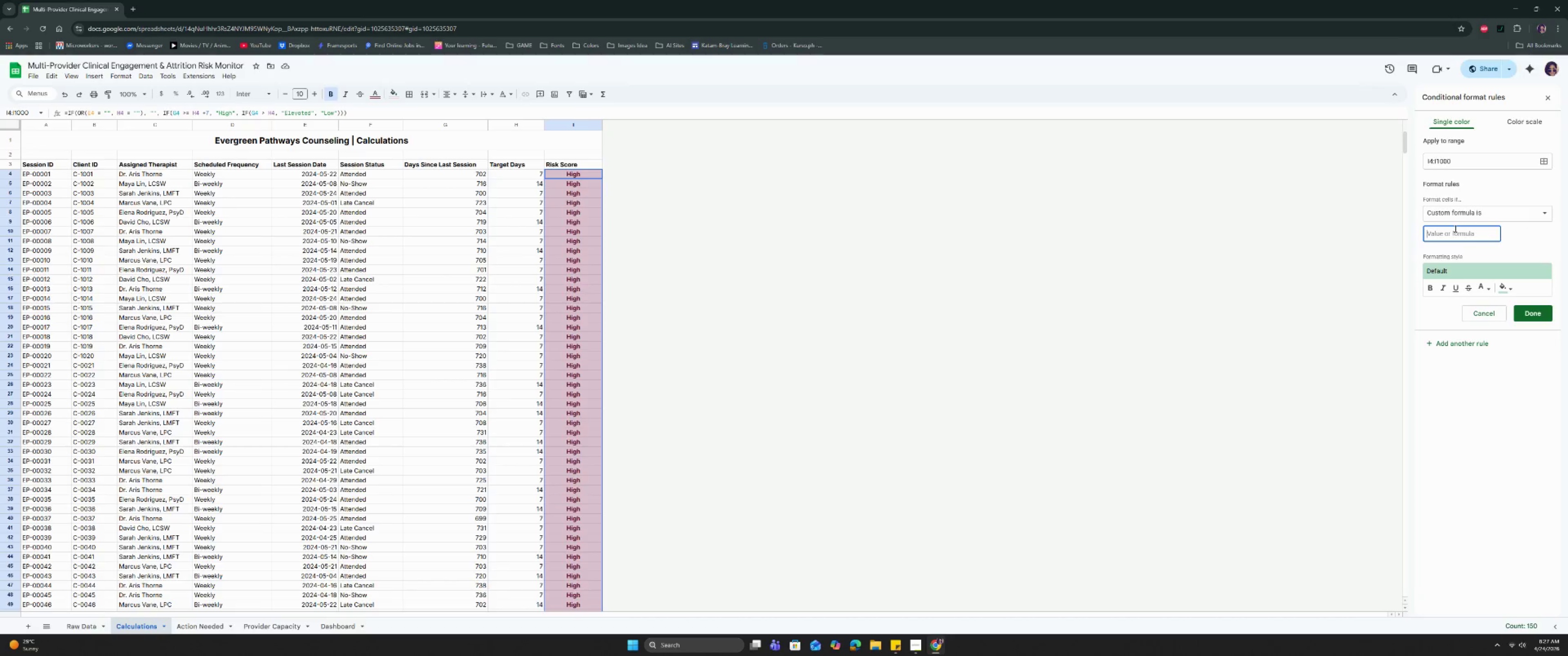 
type(=$G4<=$H4)
 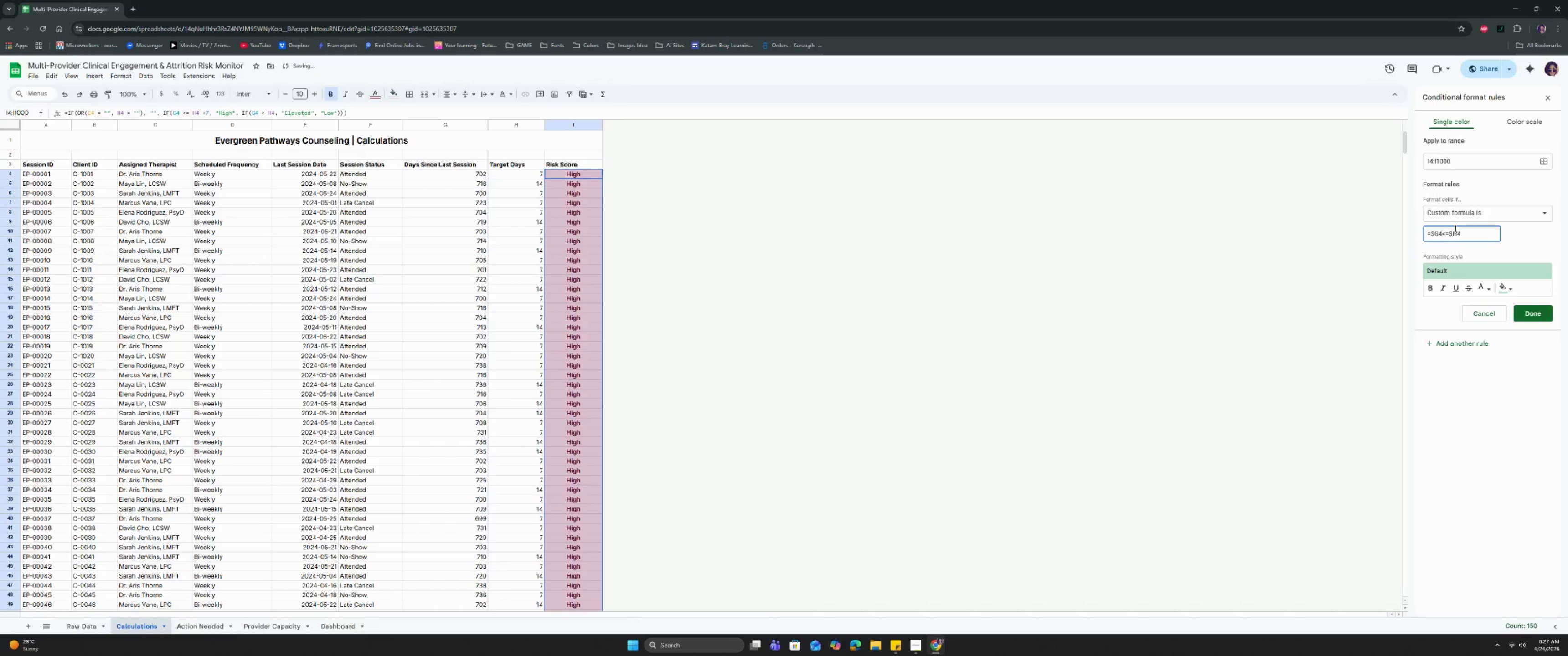 
left_click([1430, 291])
 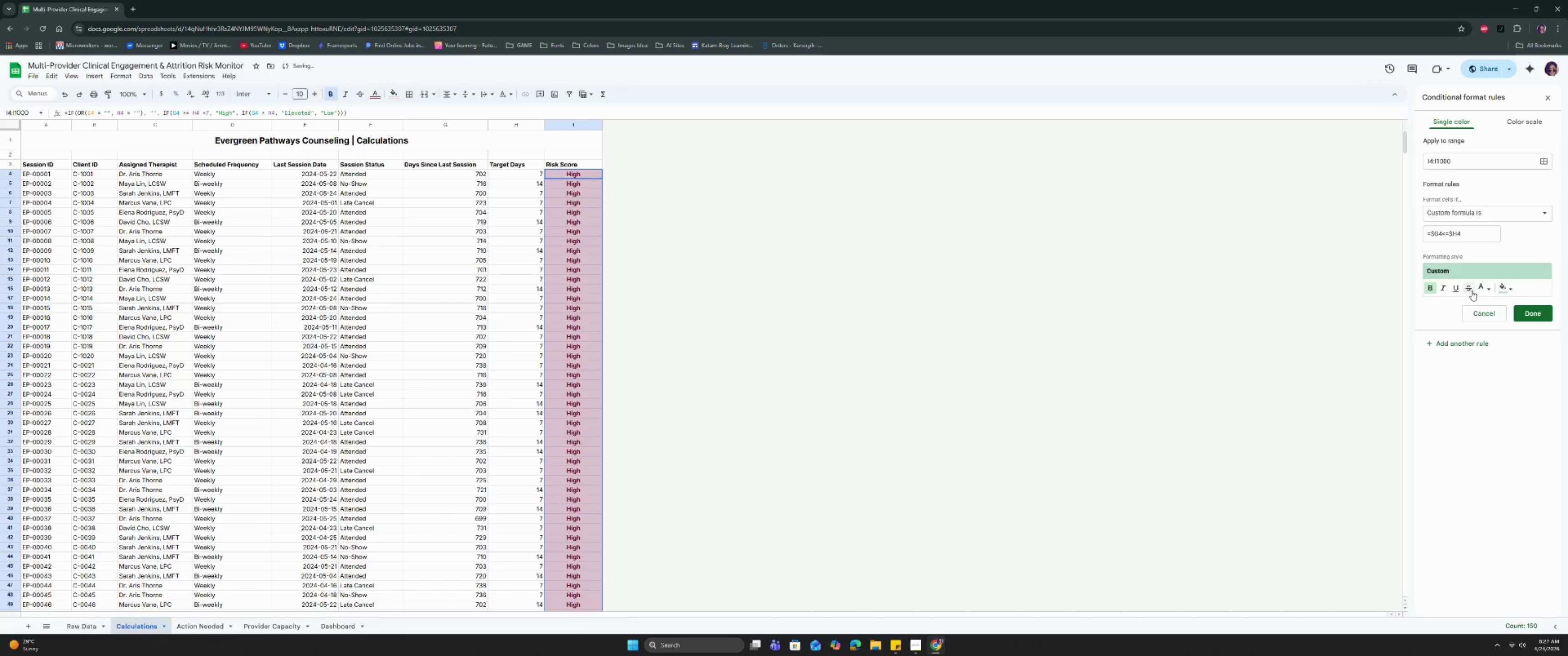 
left_click([1477, 285])
 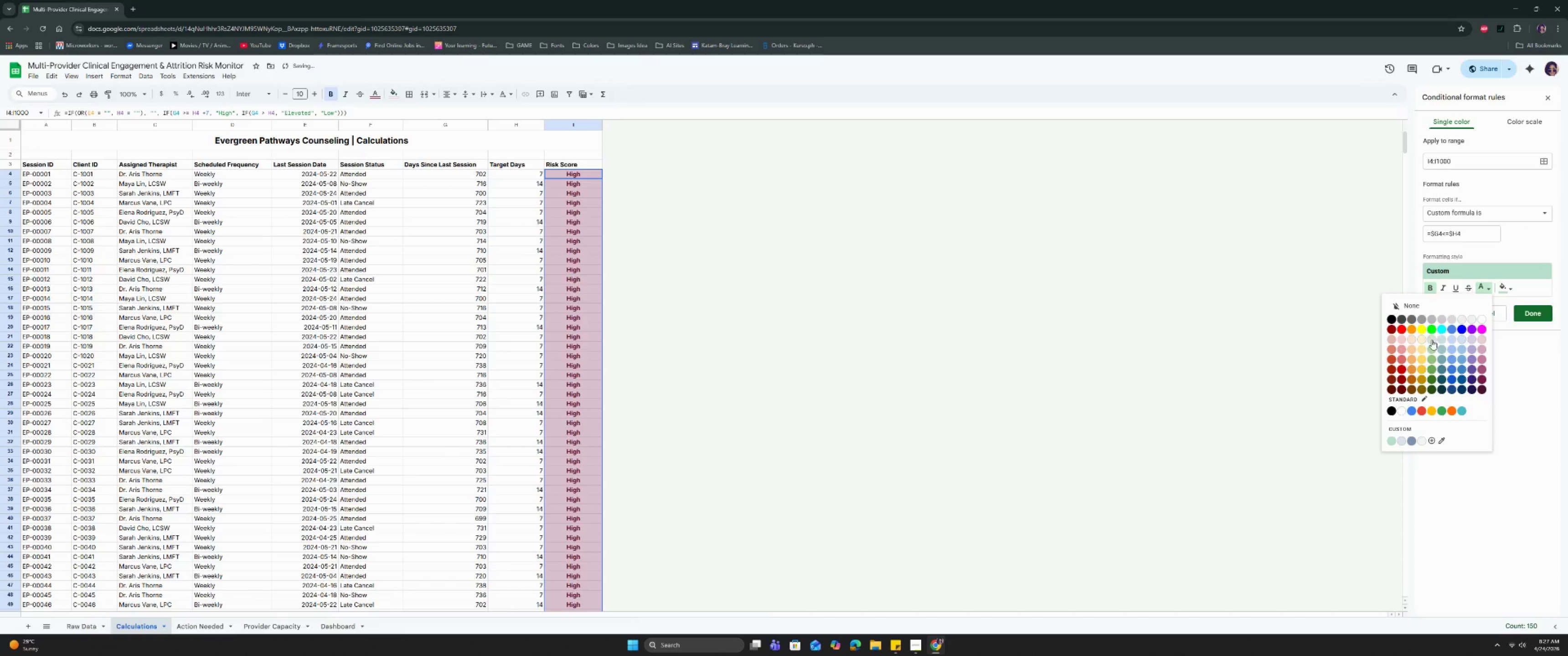 
left_click([1430, 389])
 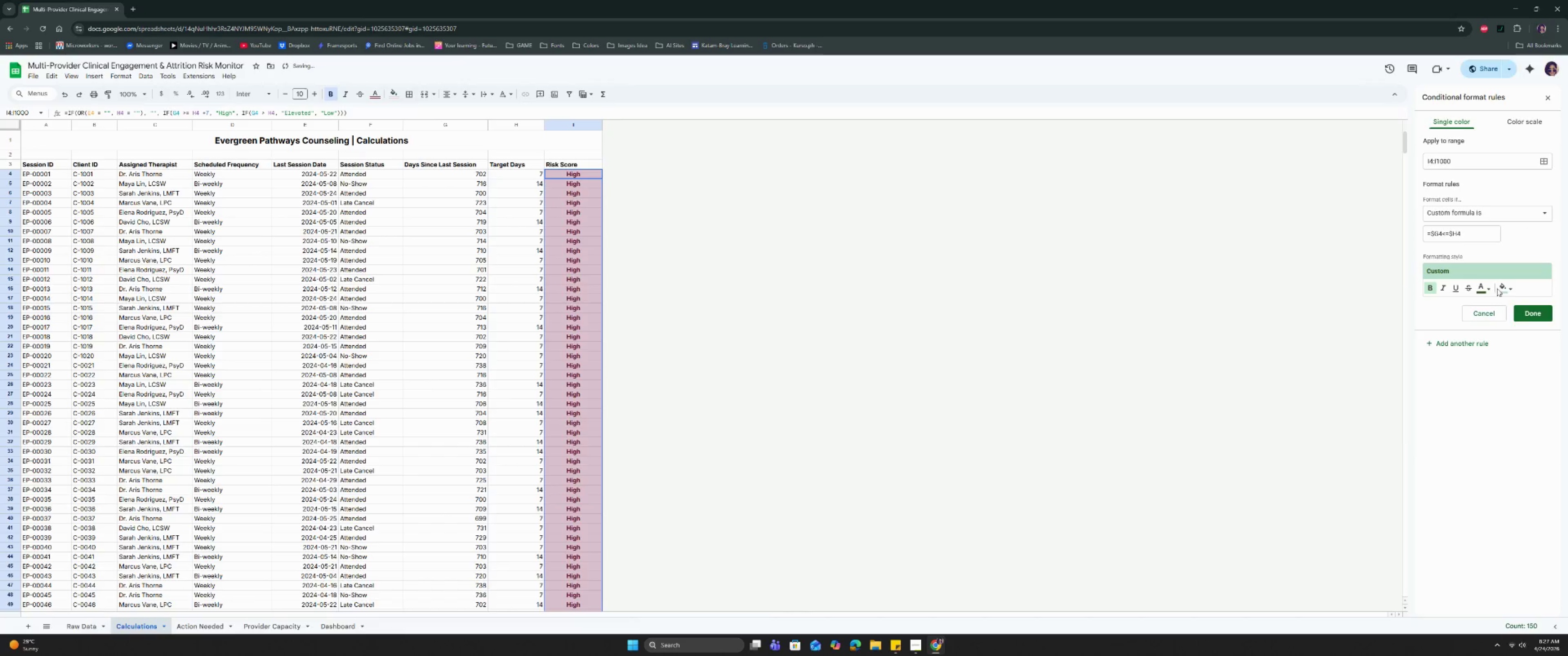 
left_click([1499, 287])
 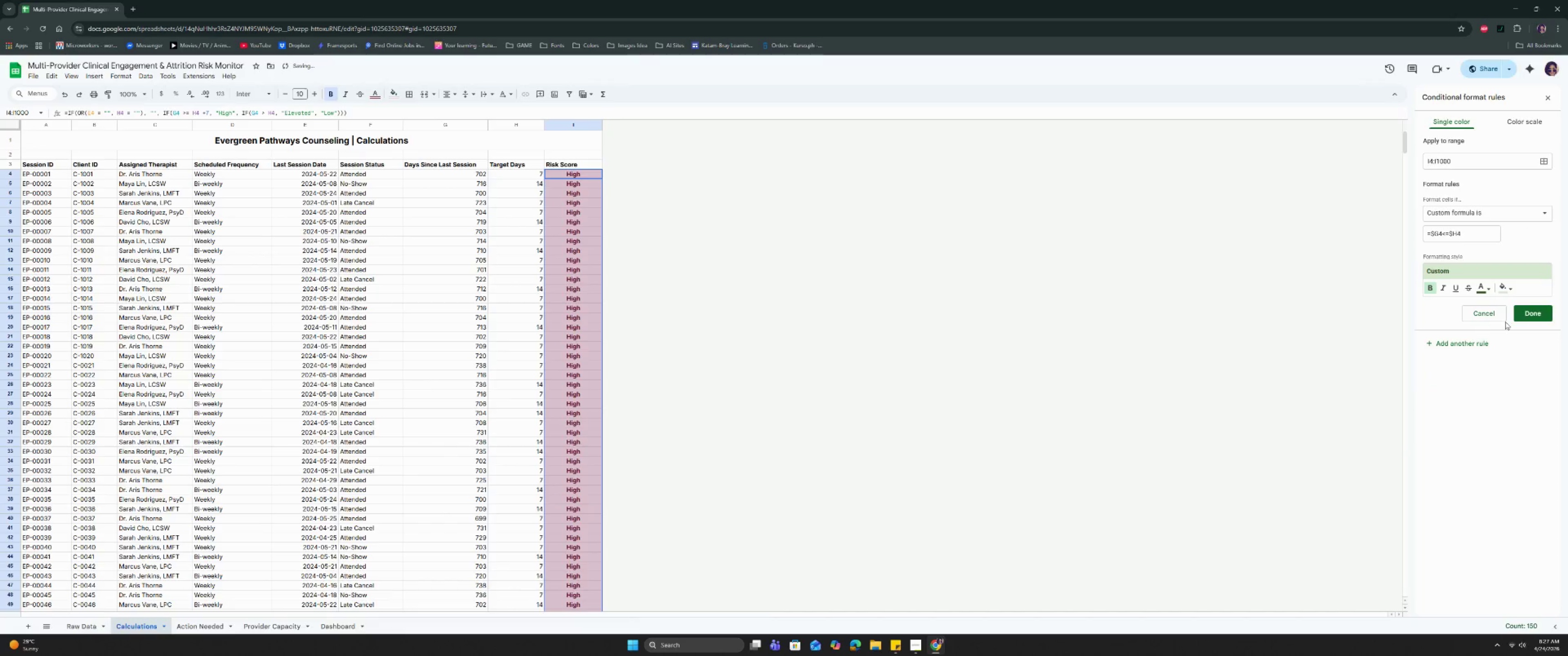 
left_click([1524, 316])
 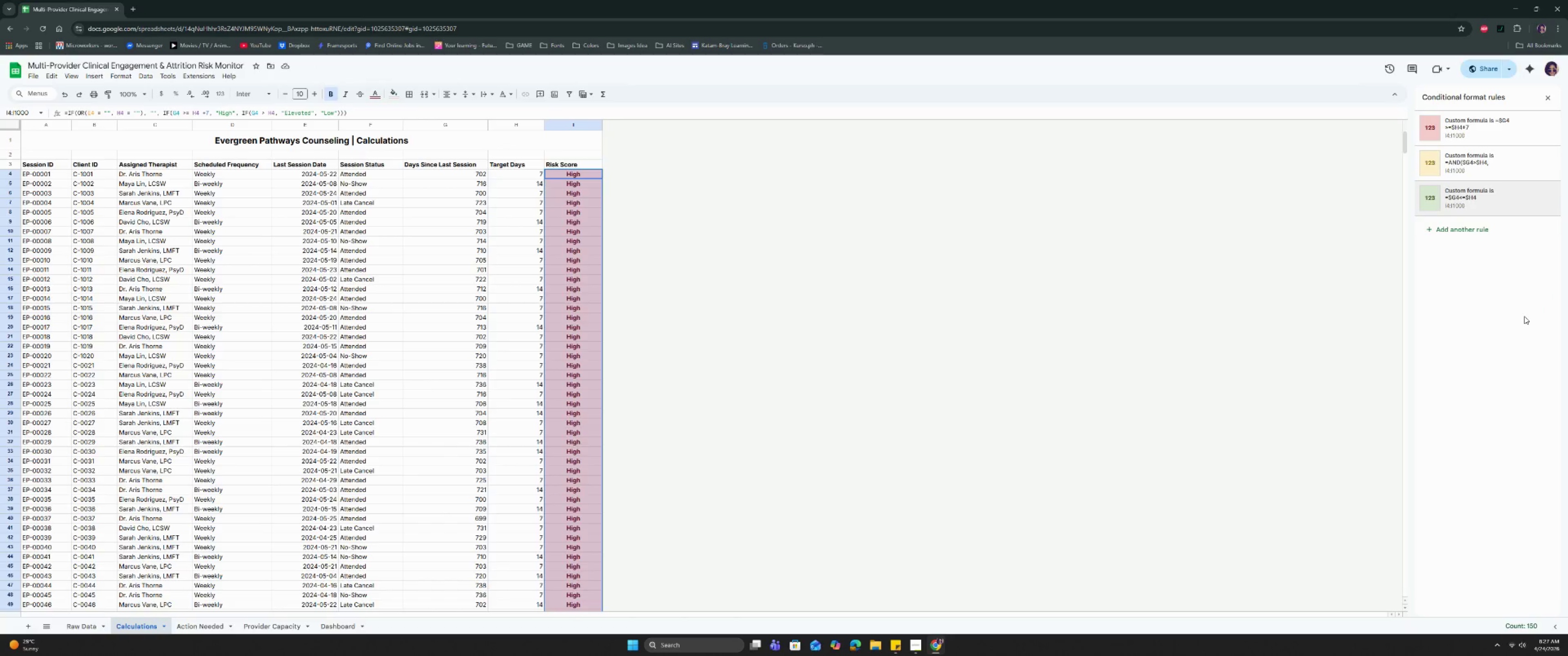 
wait(20.81)
 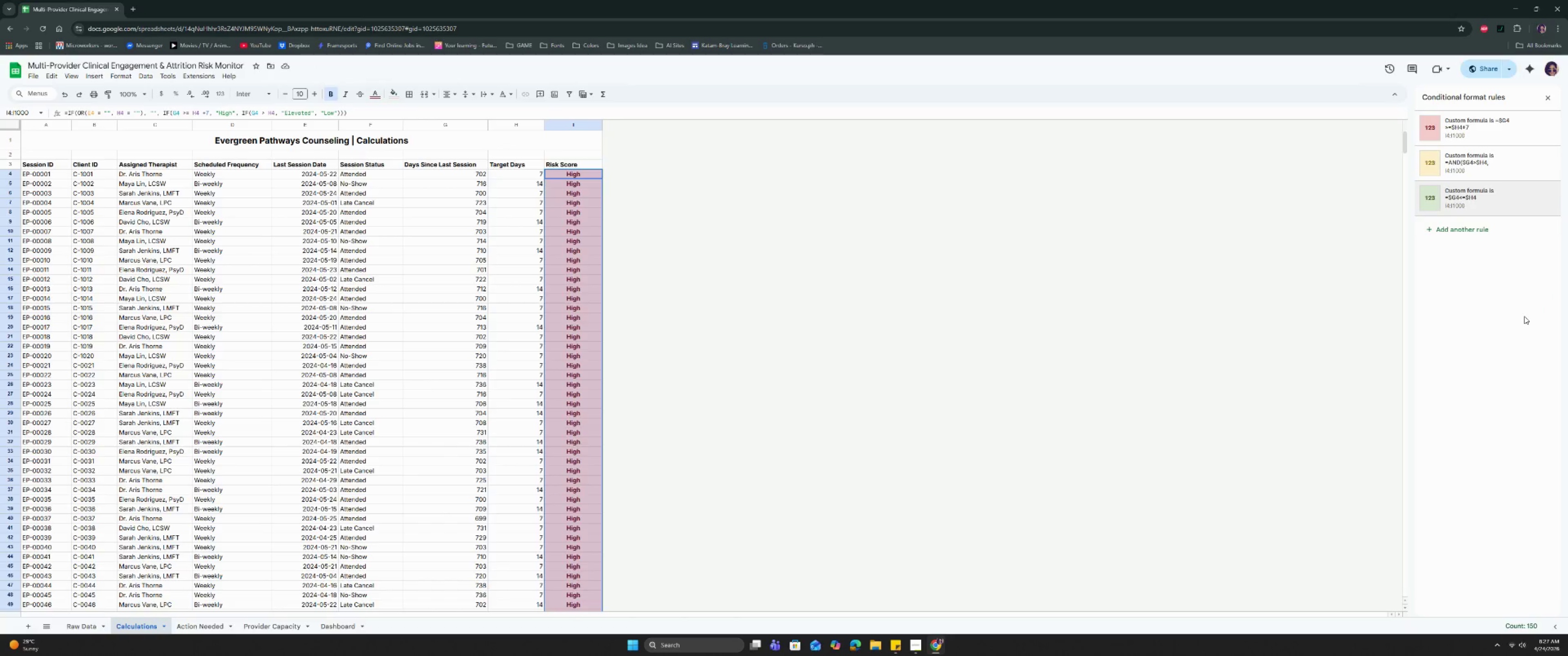 
left_click([80, 631])
 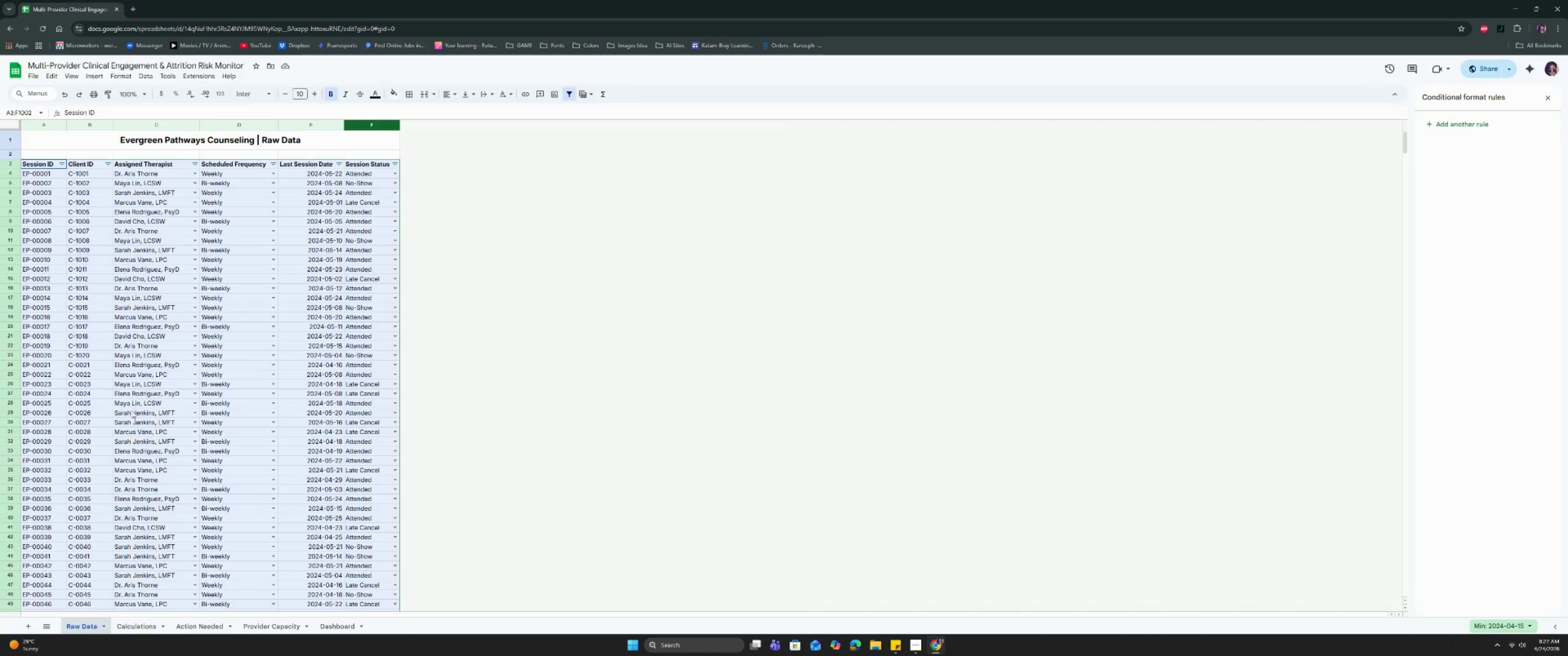 
left_click([97, 380])
 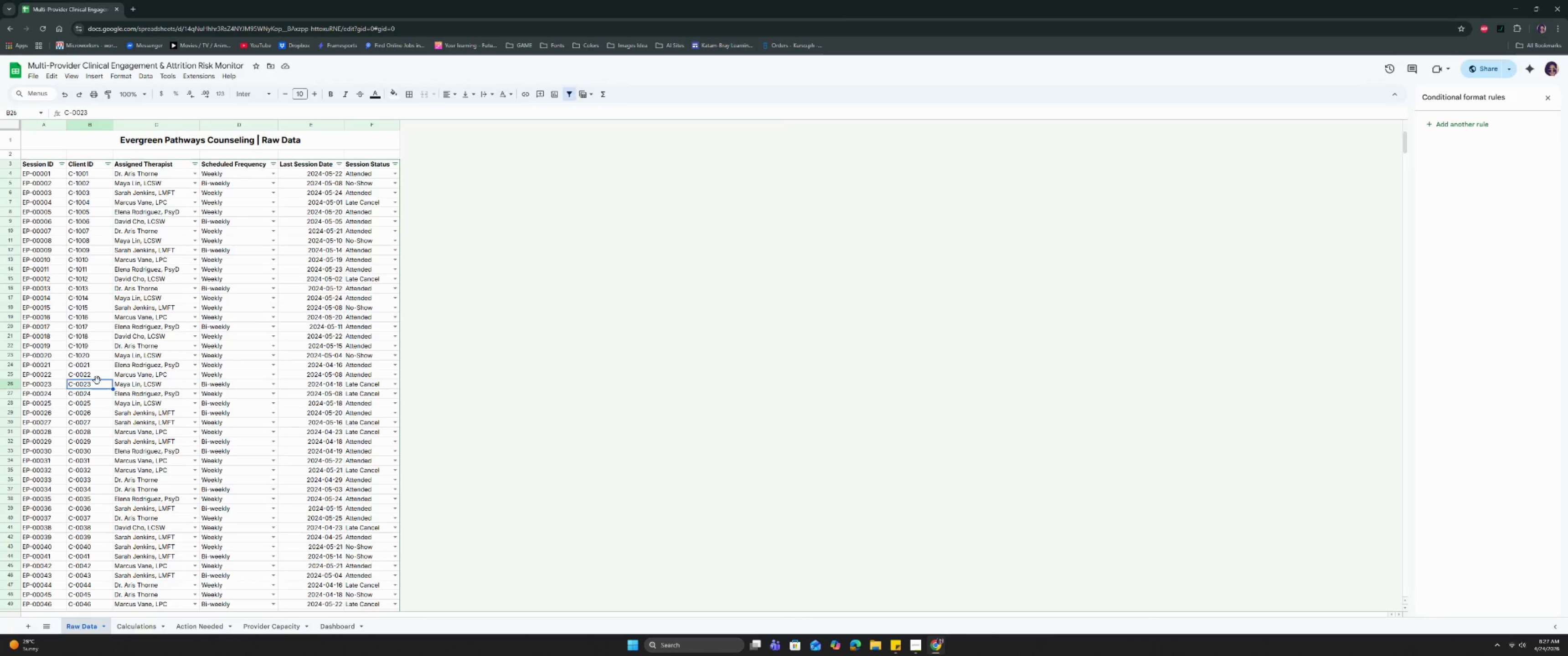 
key(Control+ControlLeft)
 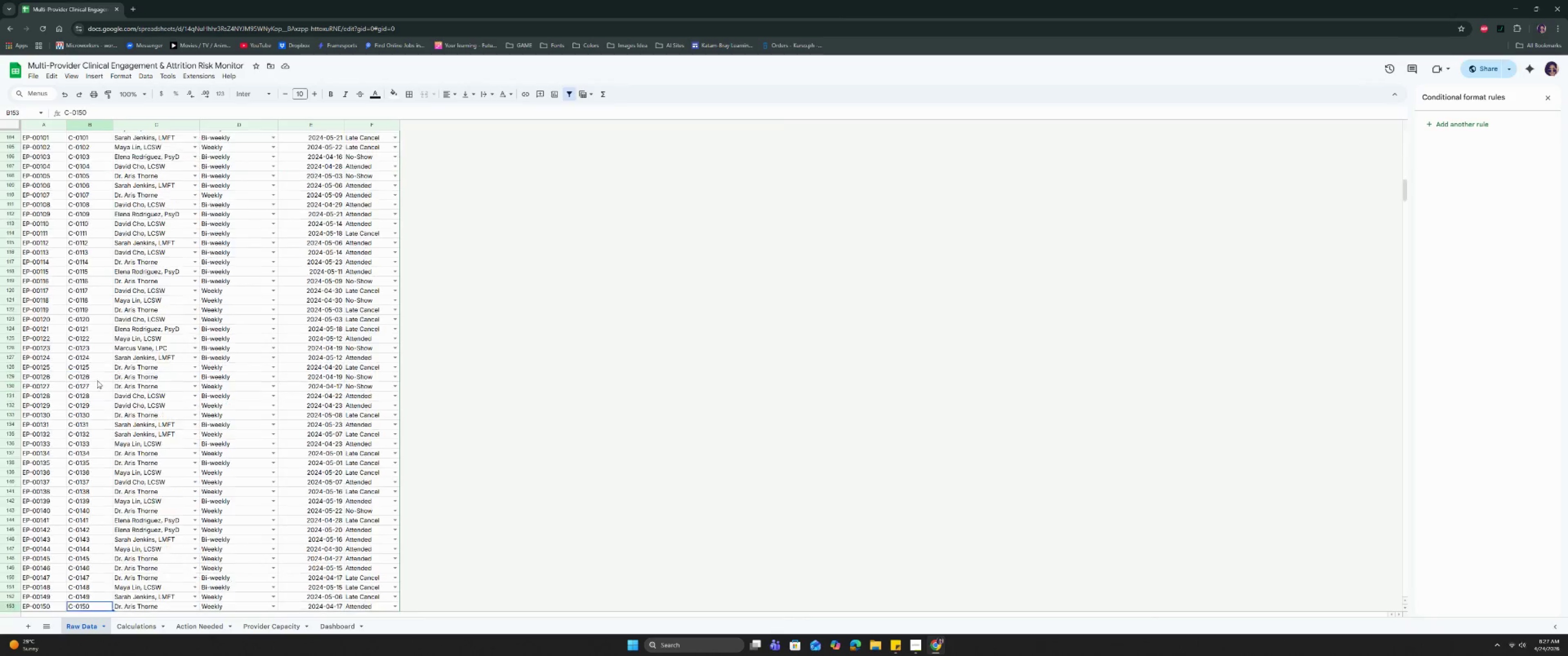 
key(Control+ArrowDown)
 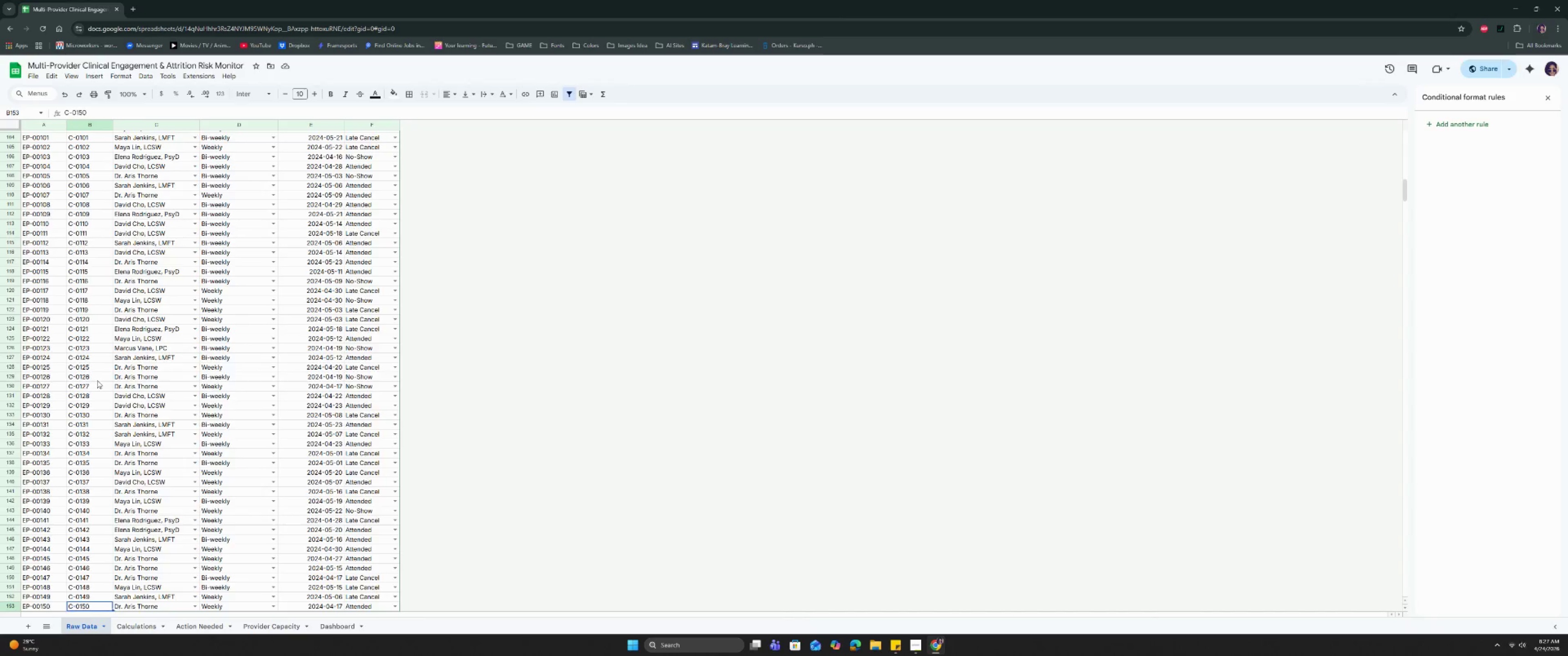 
key(ArrowDown)
 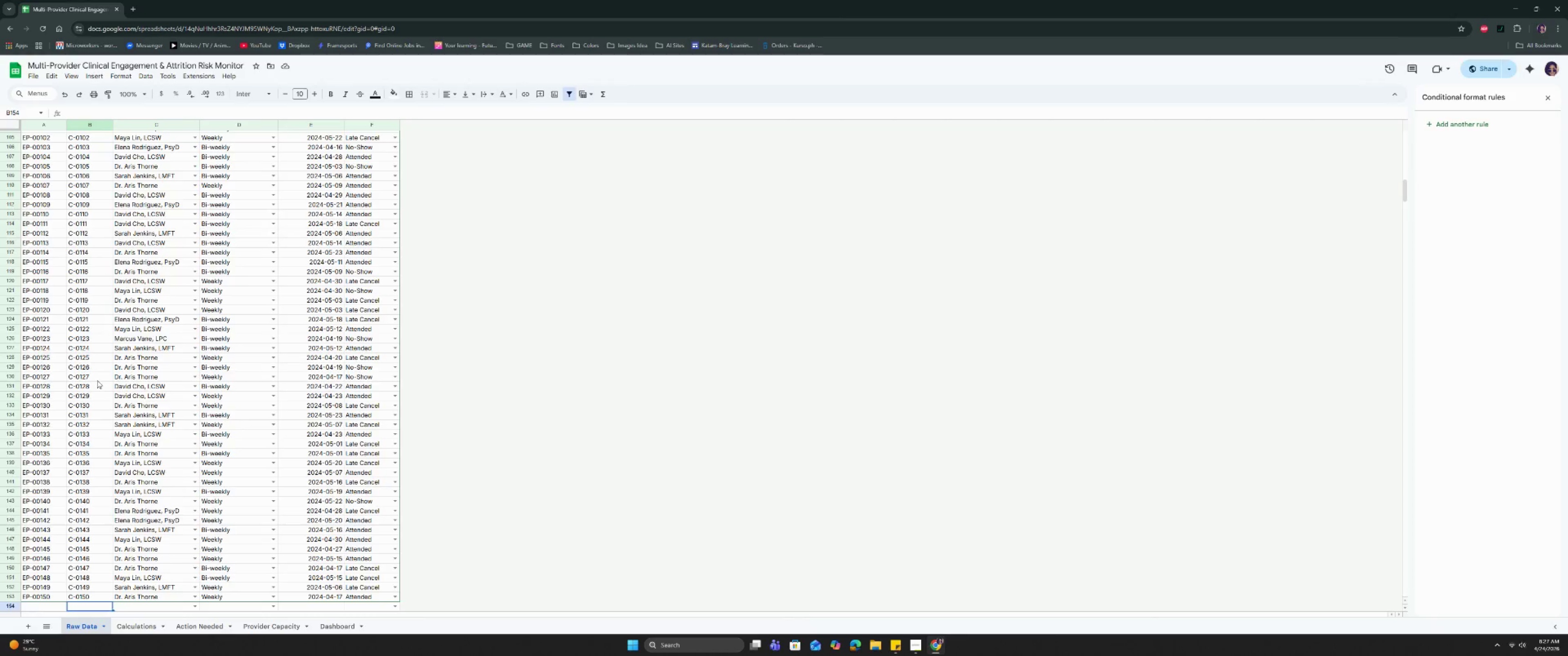 
scroll: coordinate [97, 380], scroll_direction: down, amount: 5.0
 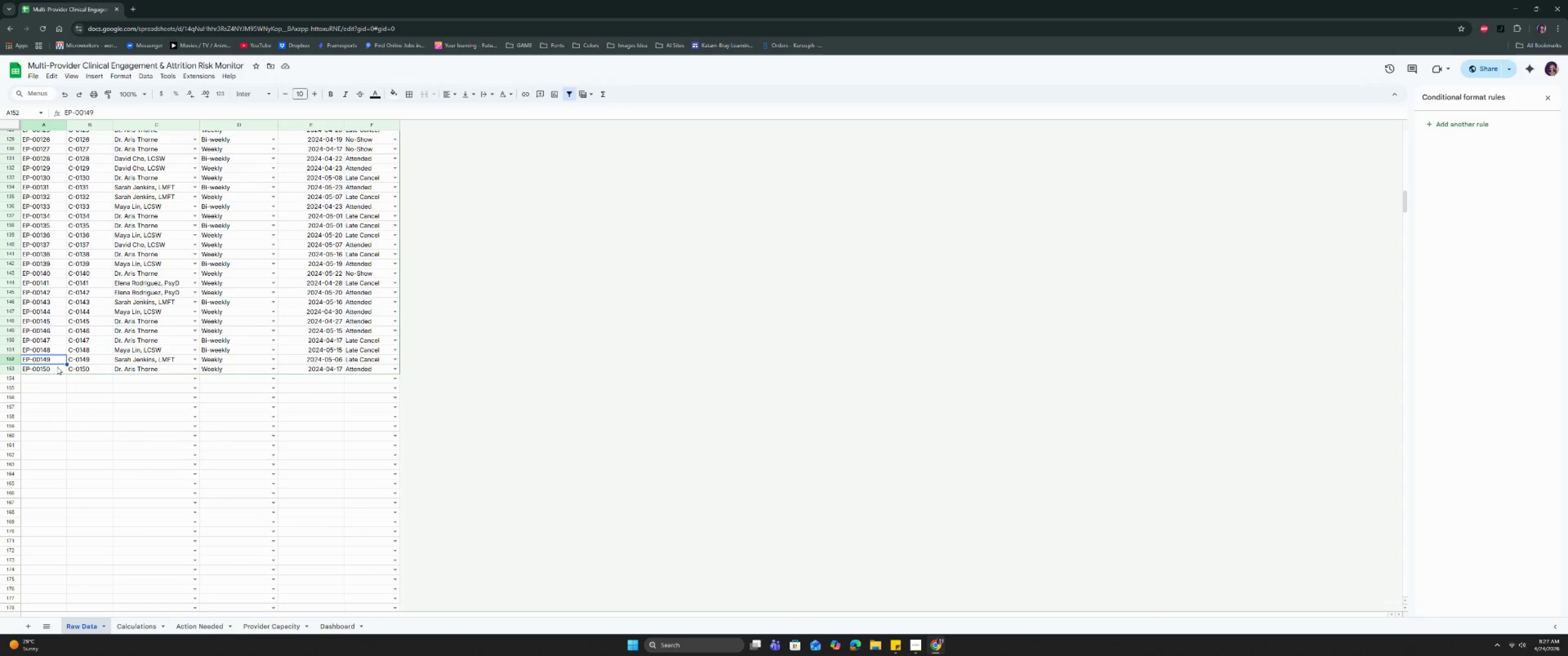 
double_click([64, 369])
 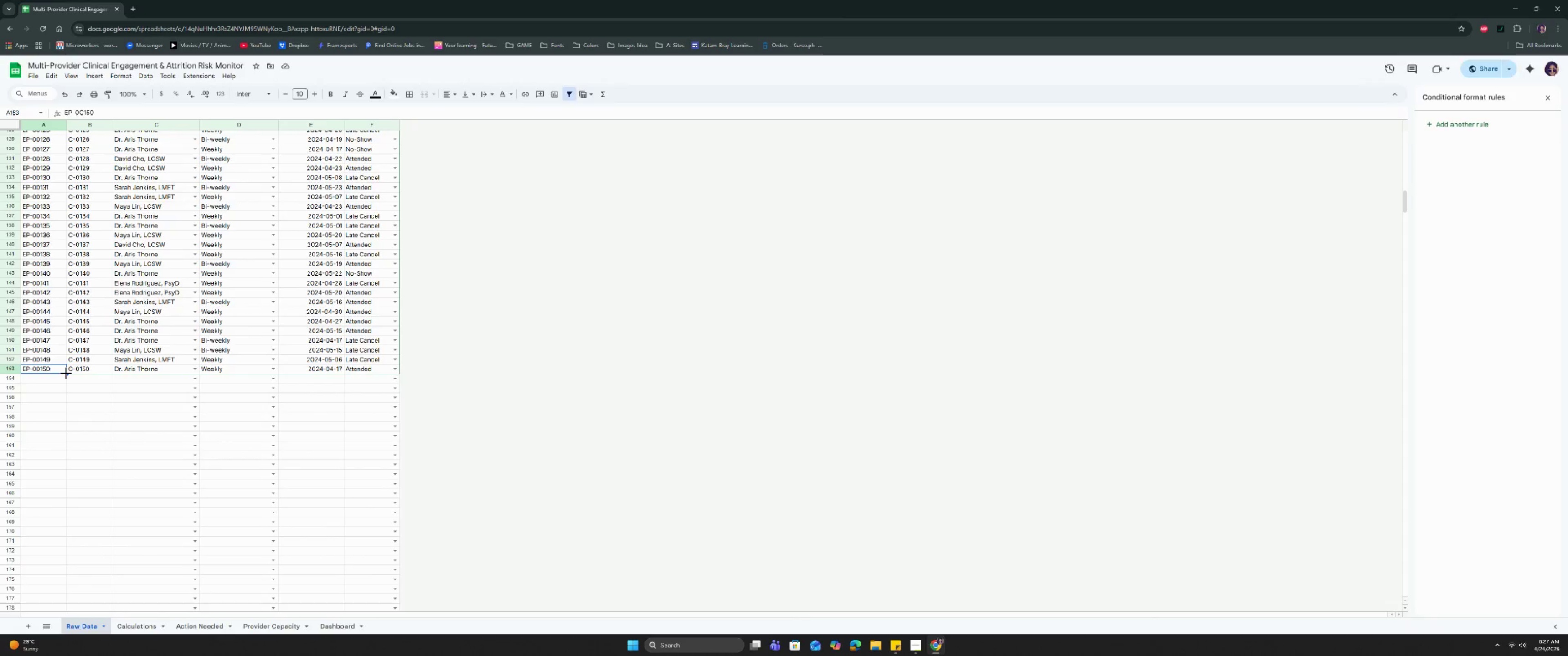 
left_click_drag(start_coordinate=[66, 373], to_coordinate=[66, 378])
 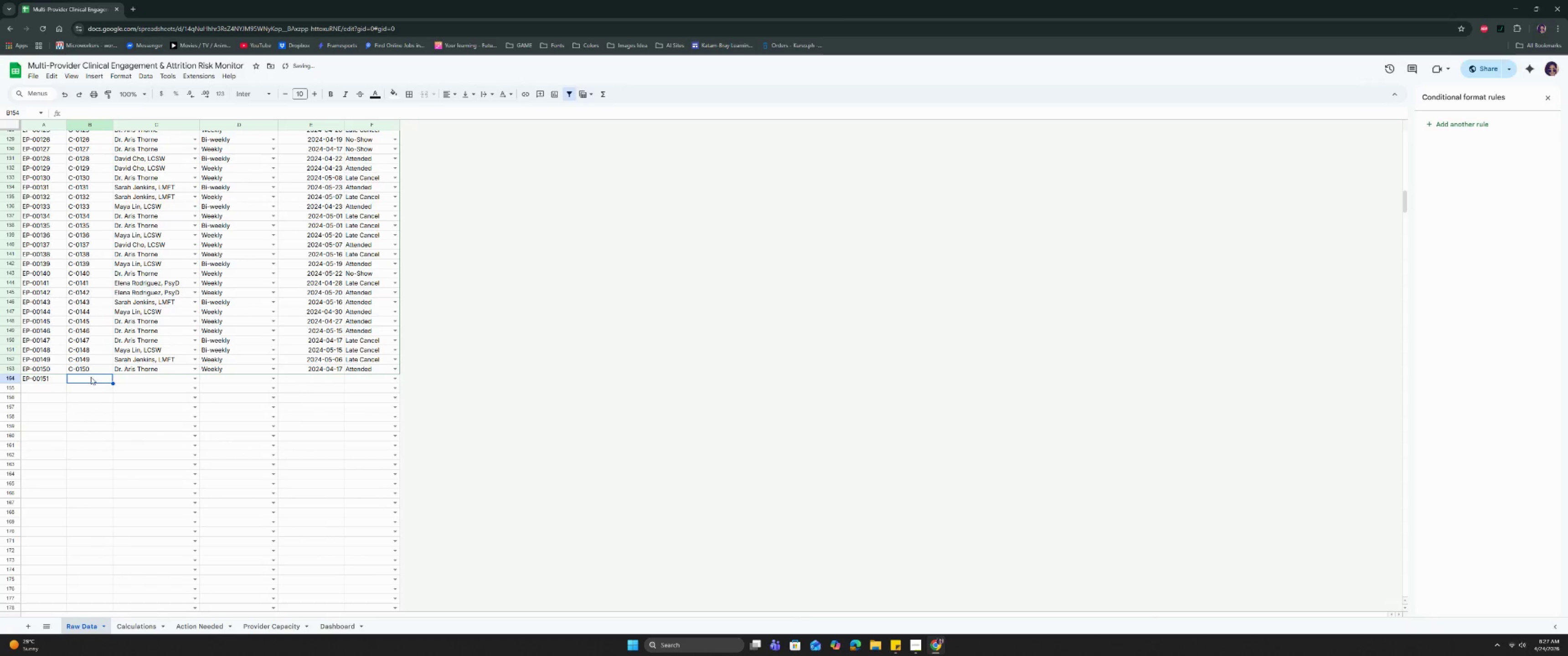 
left_click([103, 369])
 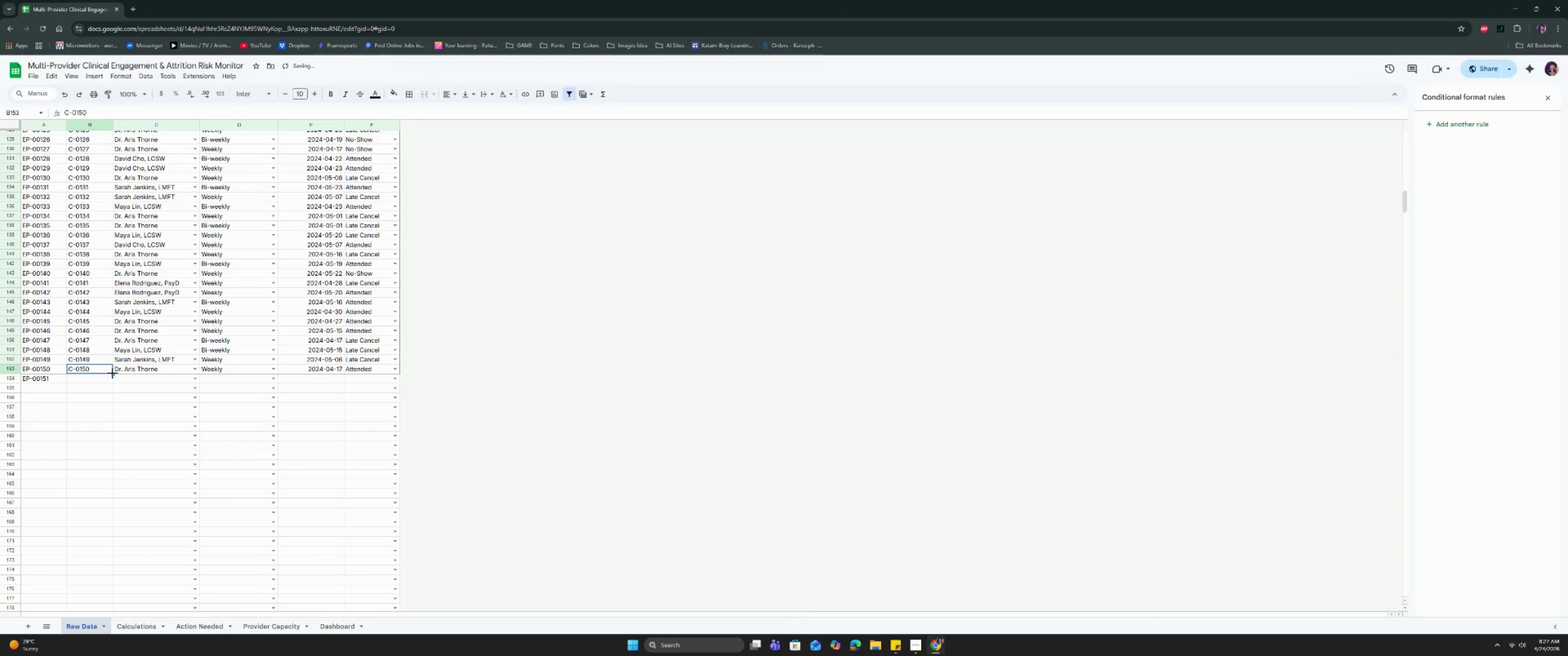 
left_click_drag(start_coordinate=[113, 373], to_coordinate=[111, 379])
 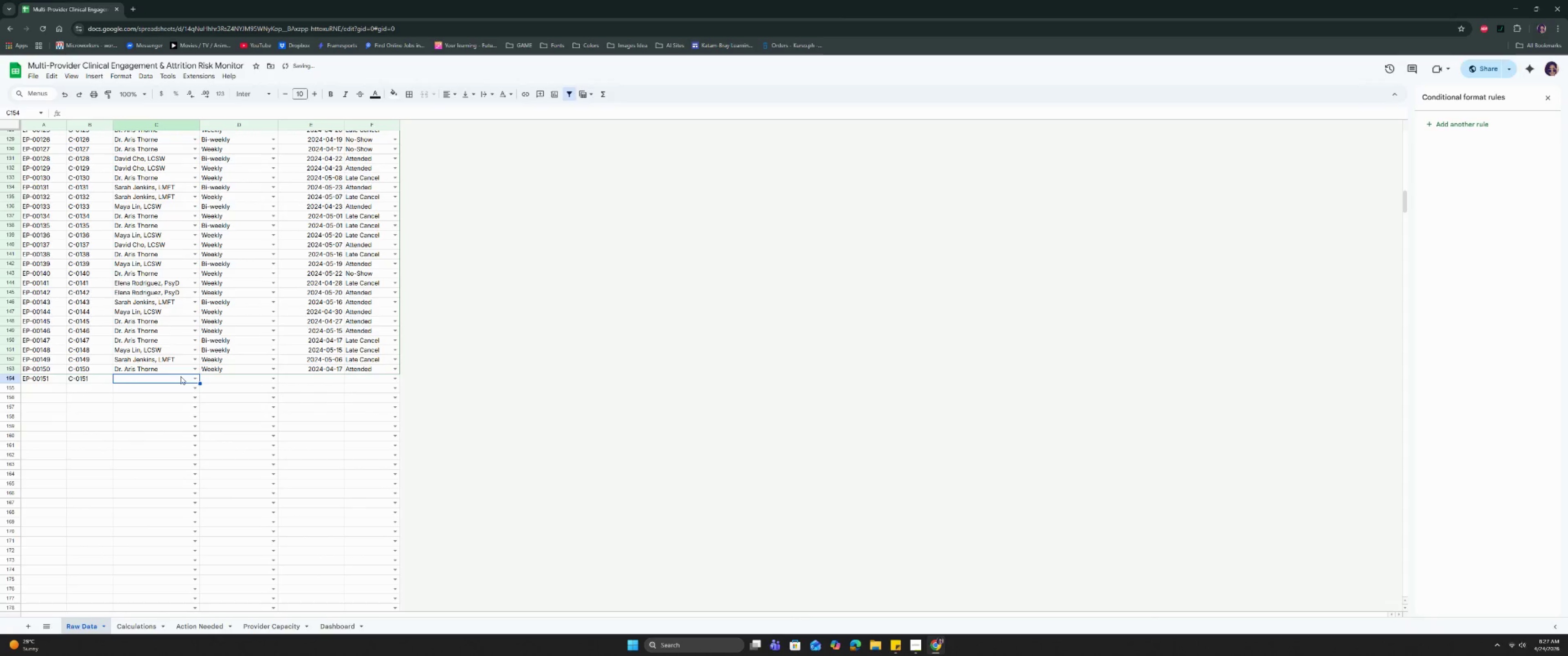 
left_click([195, 380])
 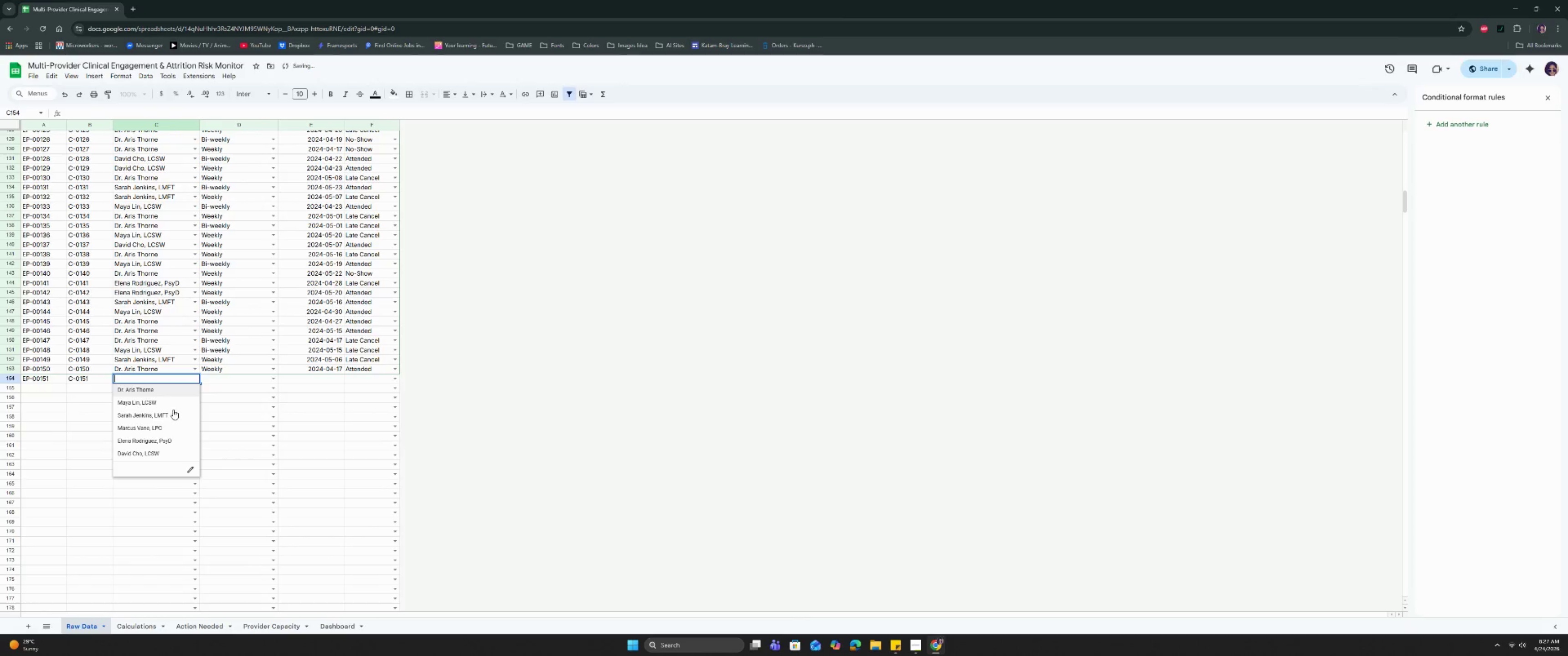 
left_click([173, 410])
 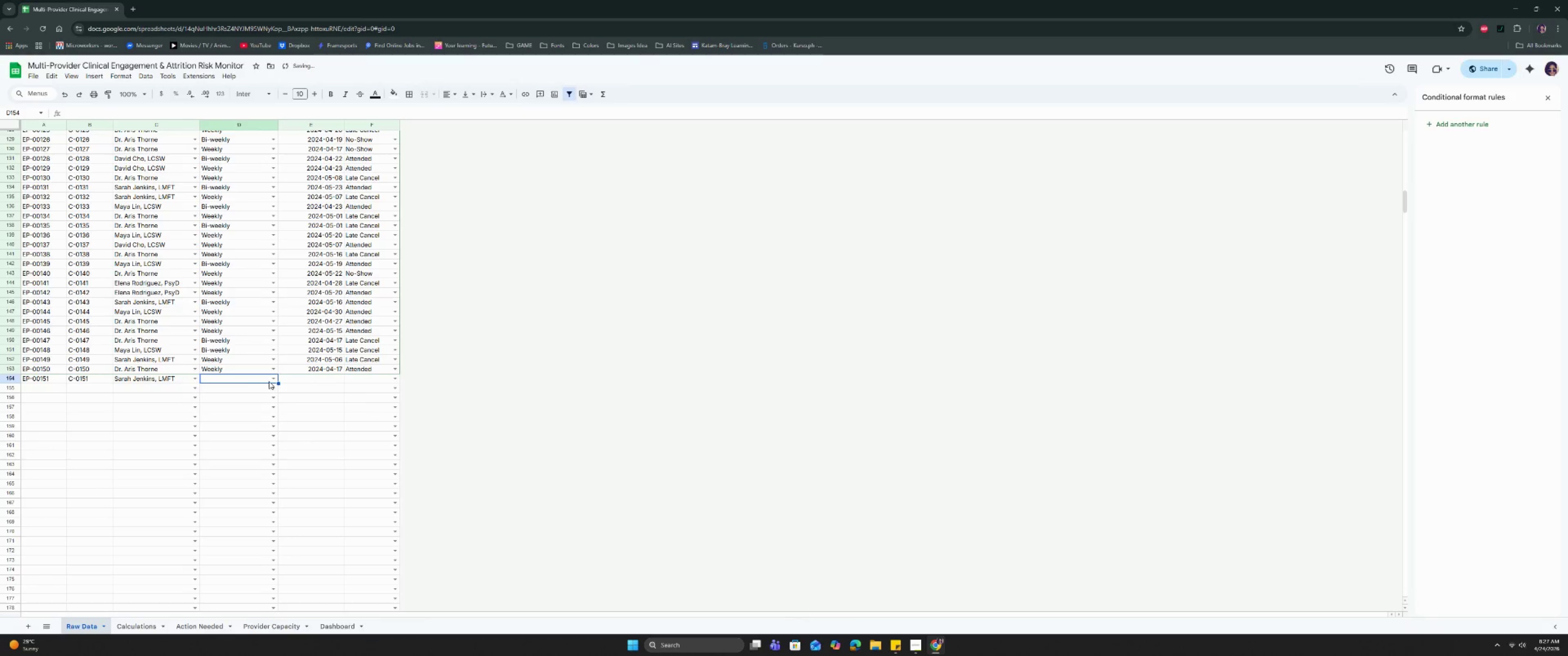 
double_click([270, 381])
 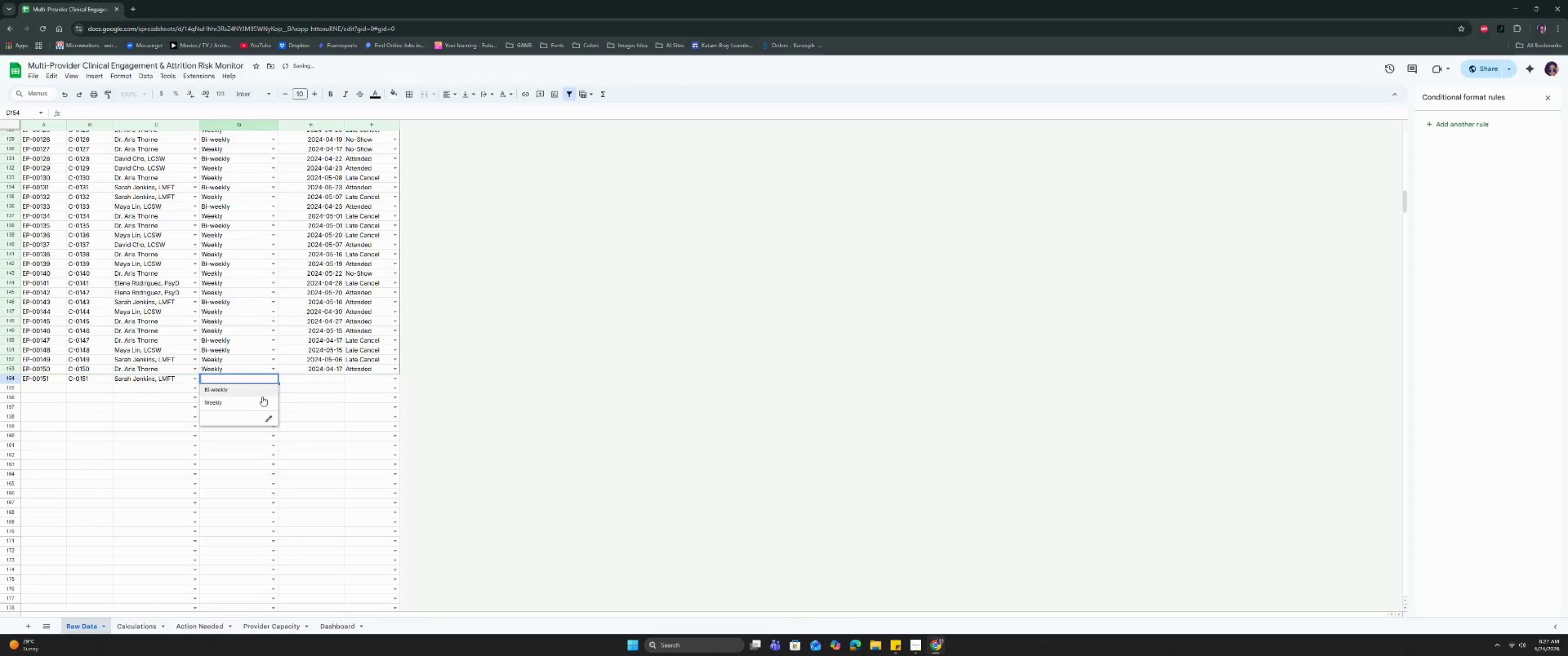 
triple_click([262, 396])
 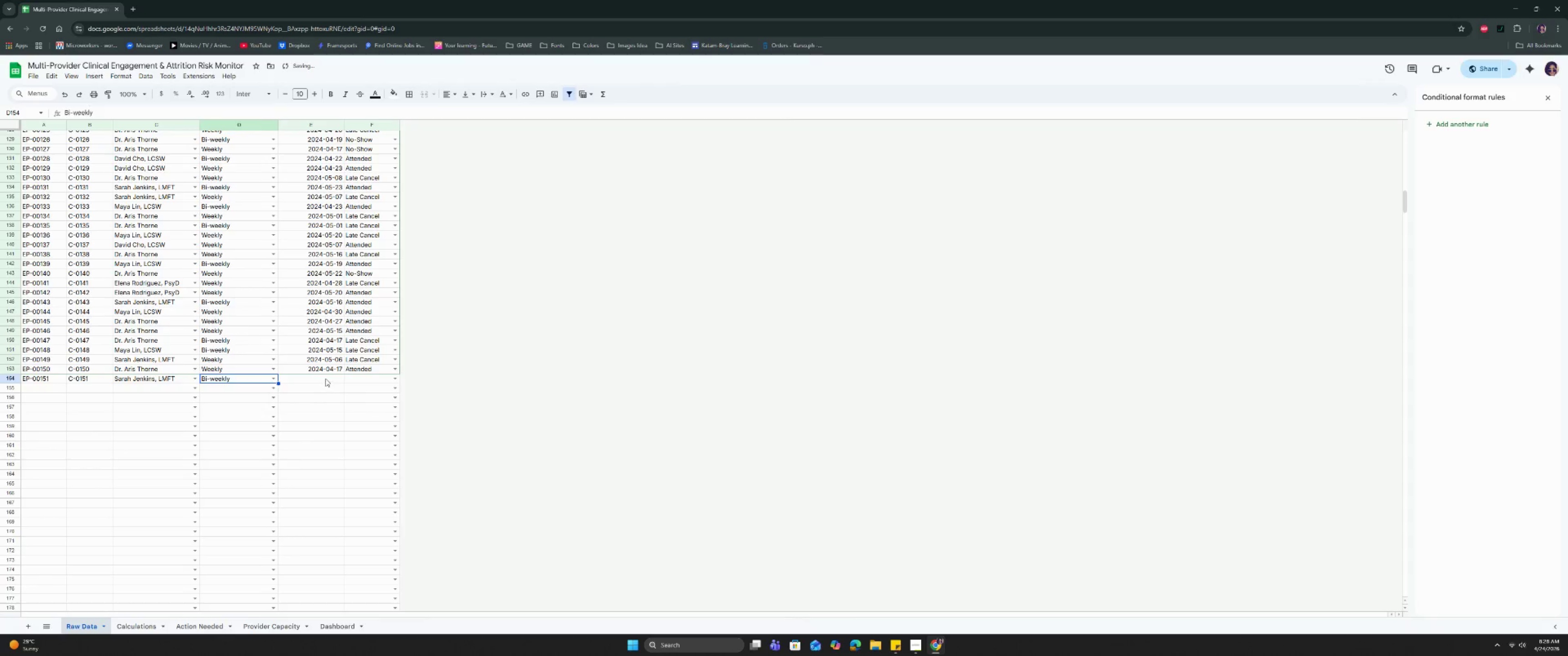 
double_click([325, 379])
 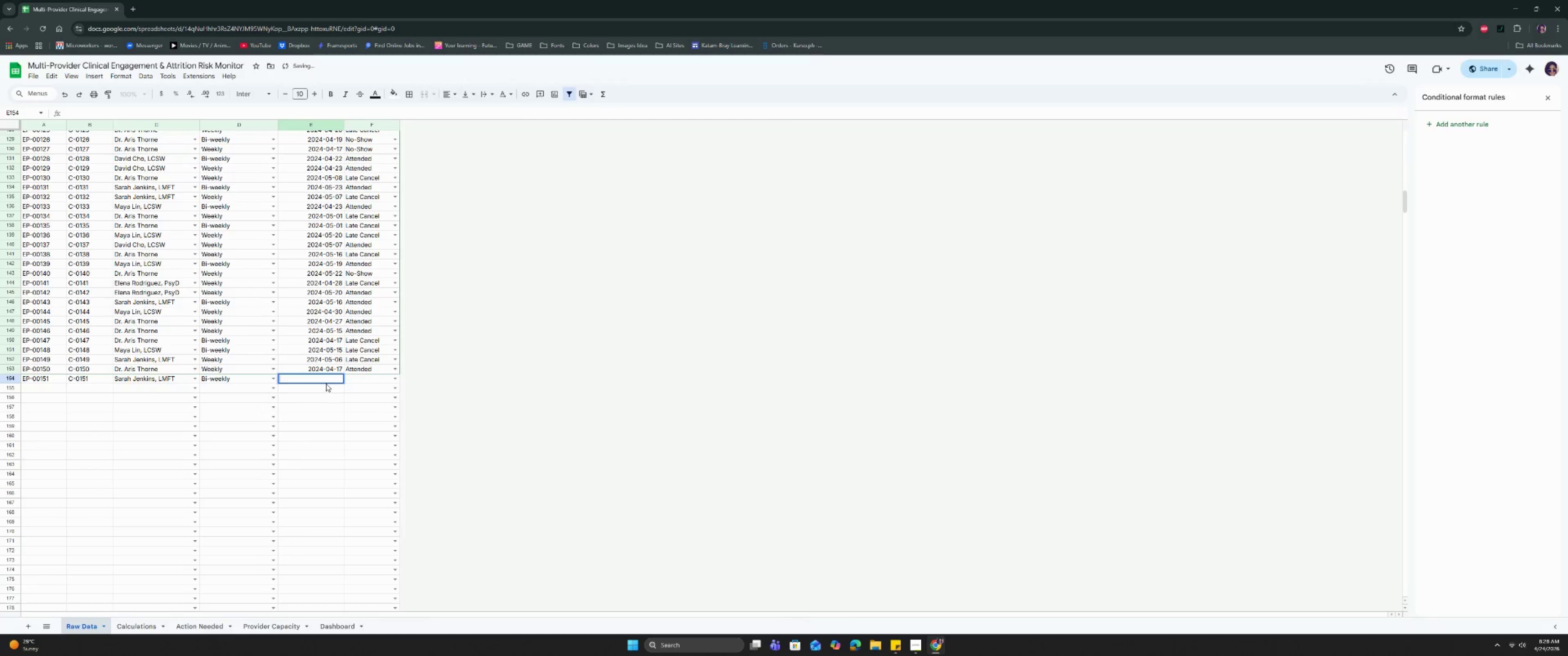 
left_click([325, 390])
 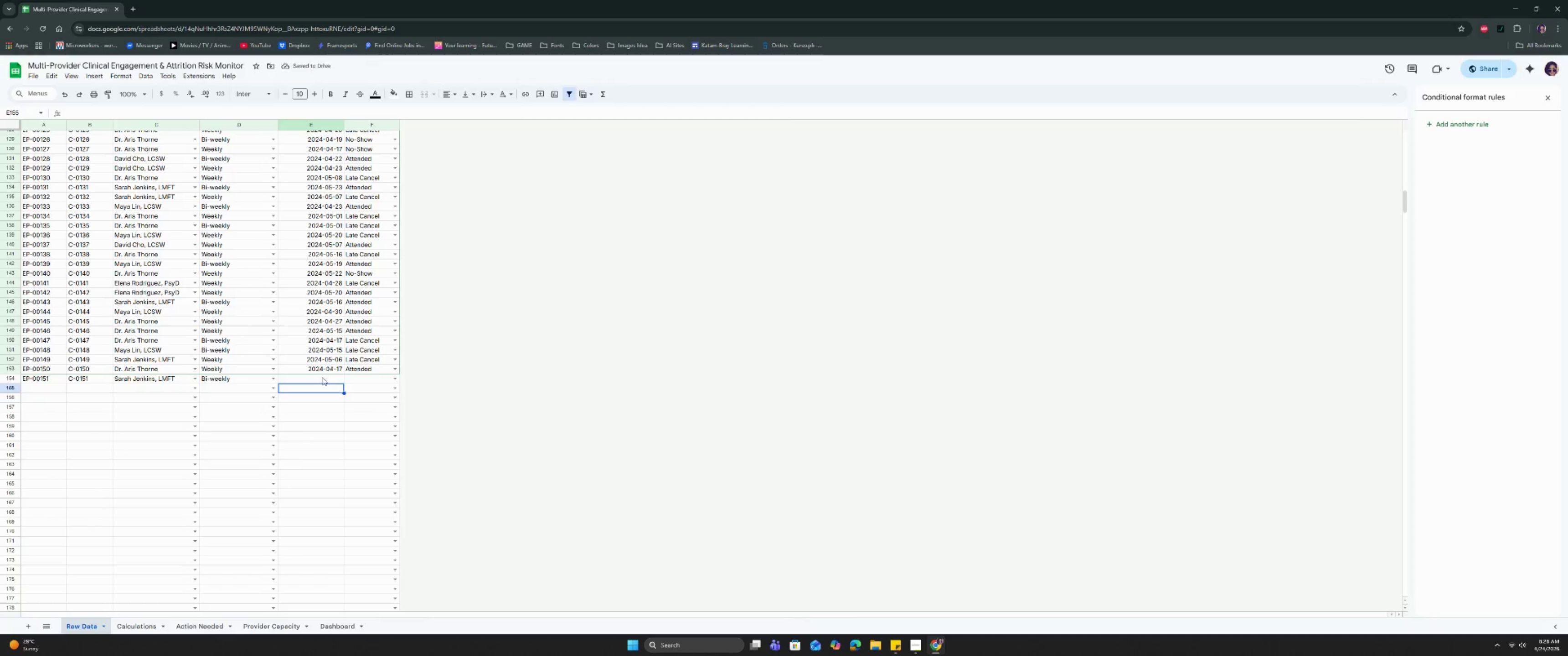 
scroll: coordinate [321, 374], scroll_direction: up, amount: 30.0
 